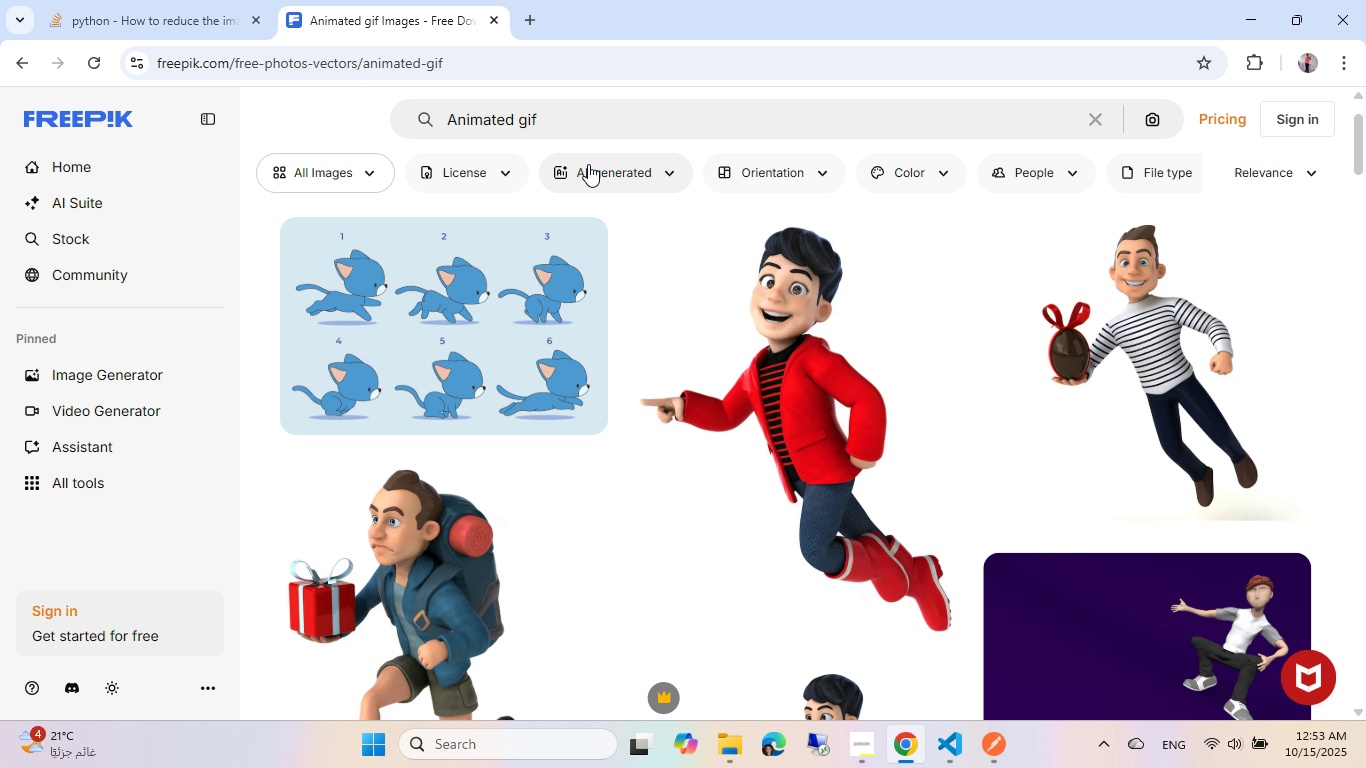 
wait(7.0)
 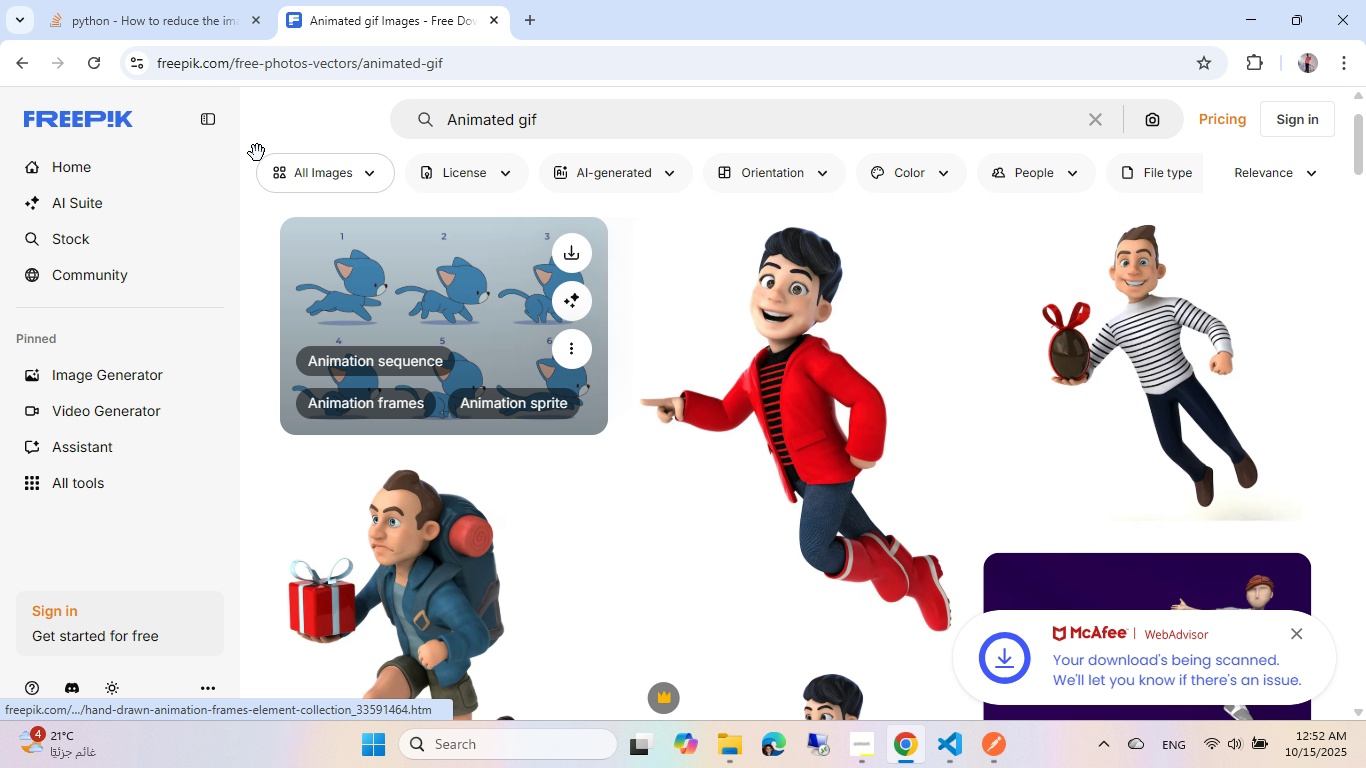 
scroll: coordinate [396, 317], scroll_direction: down, amount: 13.0
 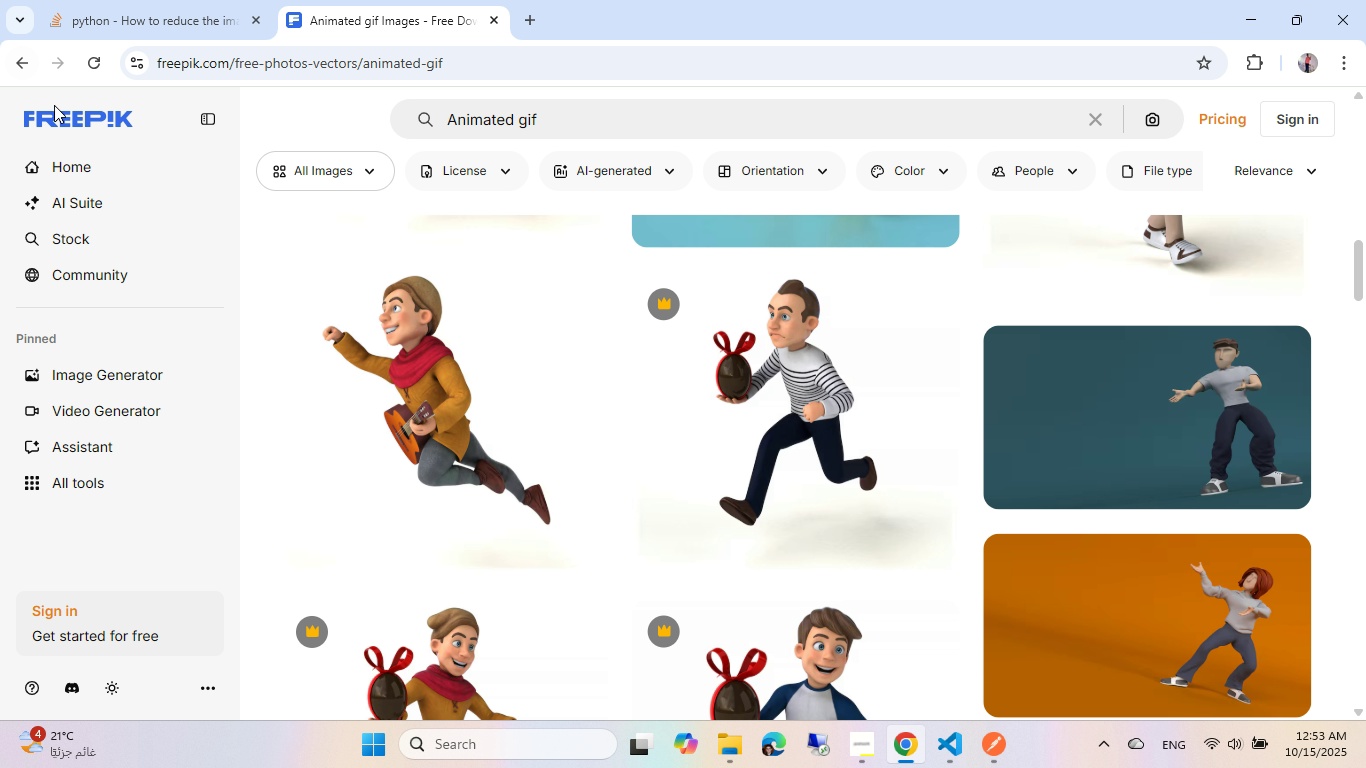 
left_click([12, 57])
 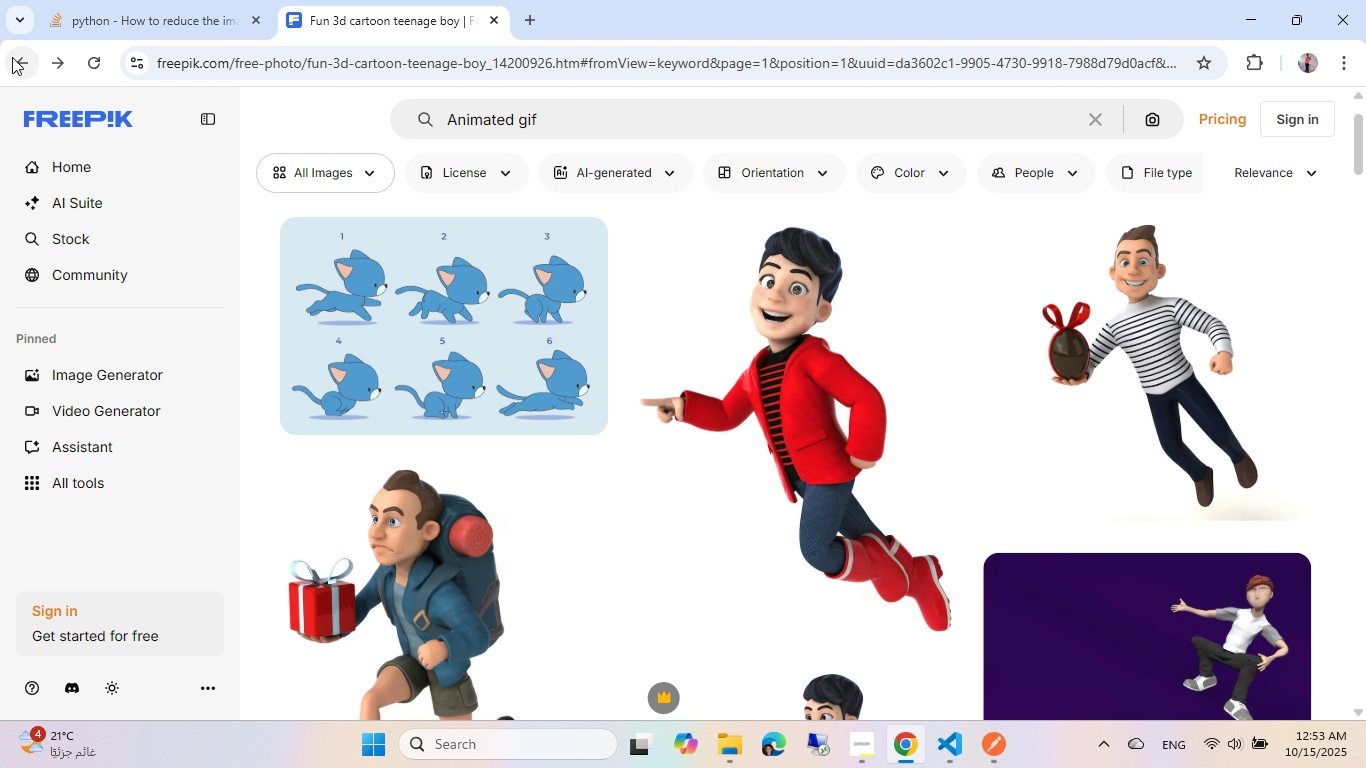 
left_click([12, 57])
 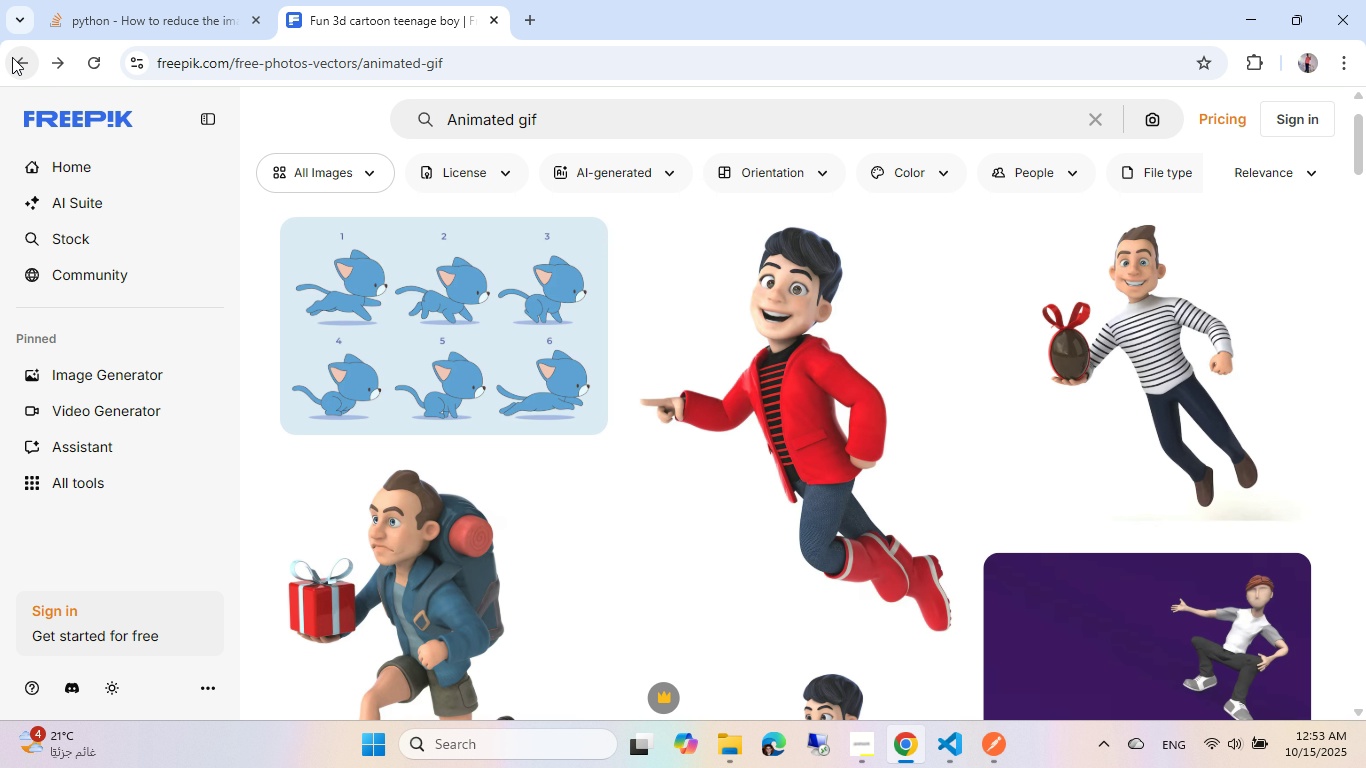 
left_click([12, 57])
 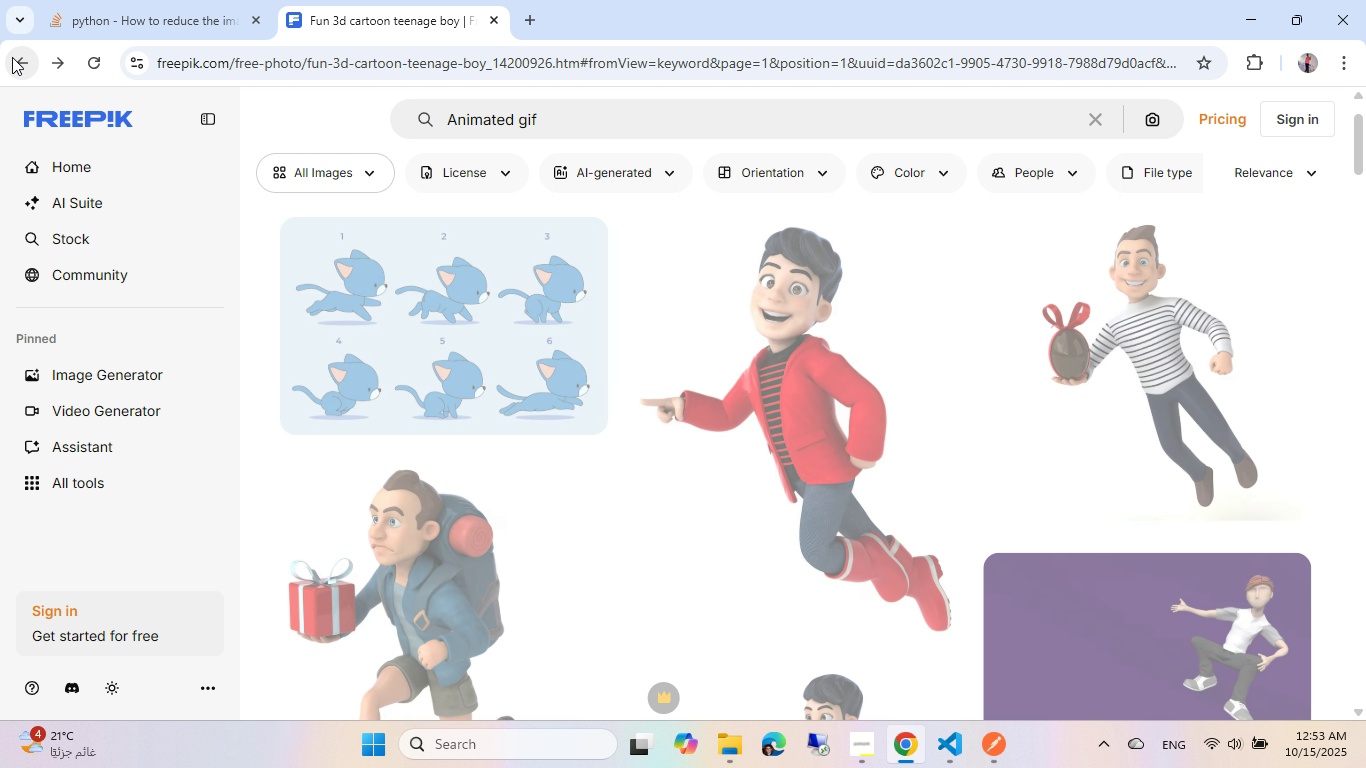 
left_click([12, 57])
 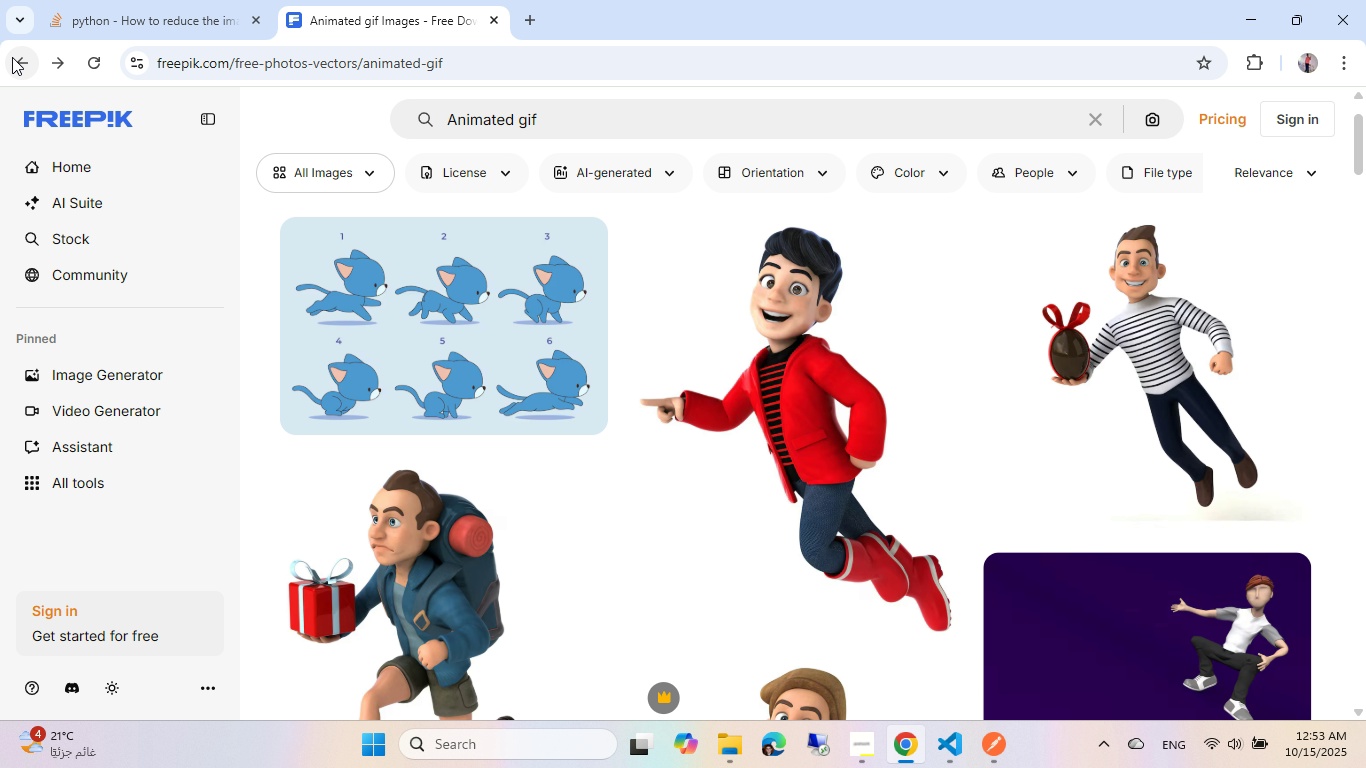 
right_click([12, 57])
 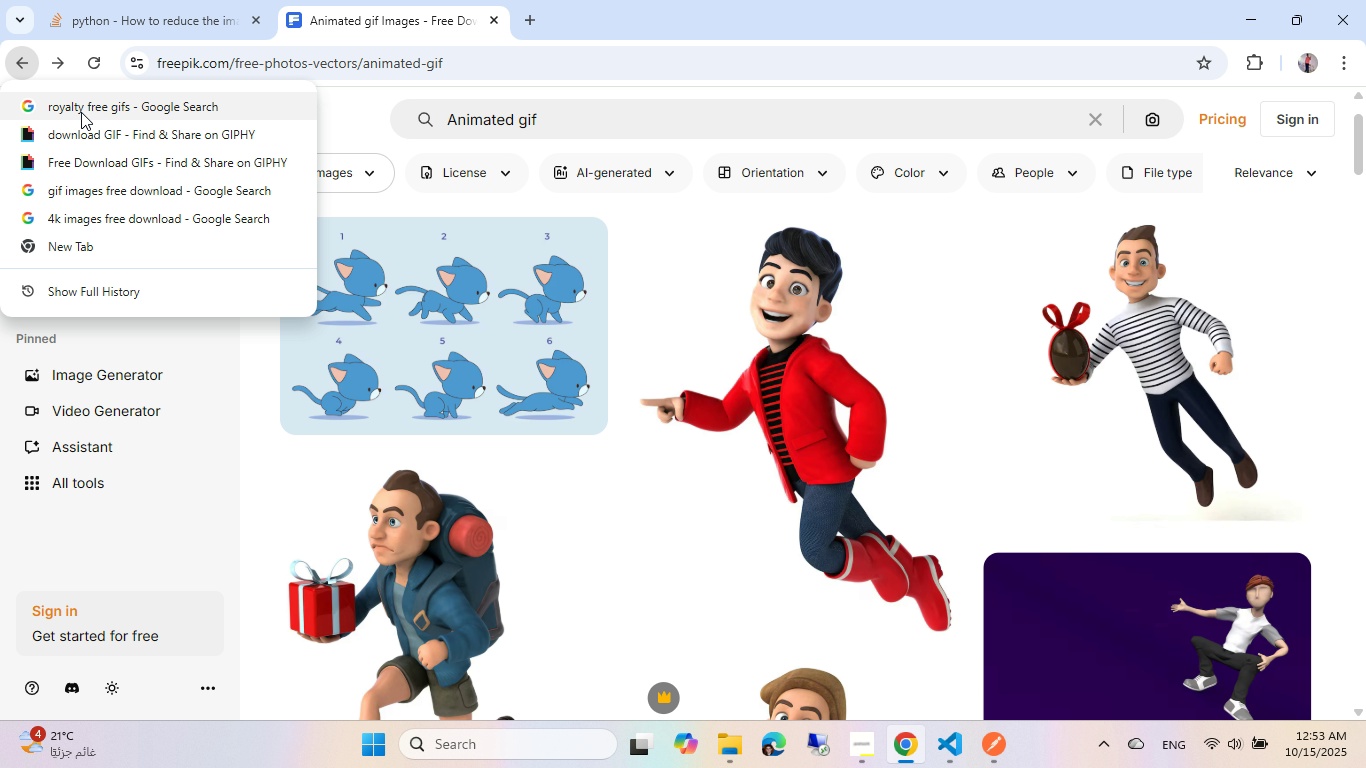 
left_click([87, 109])
 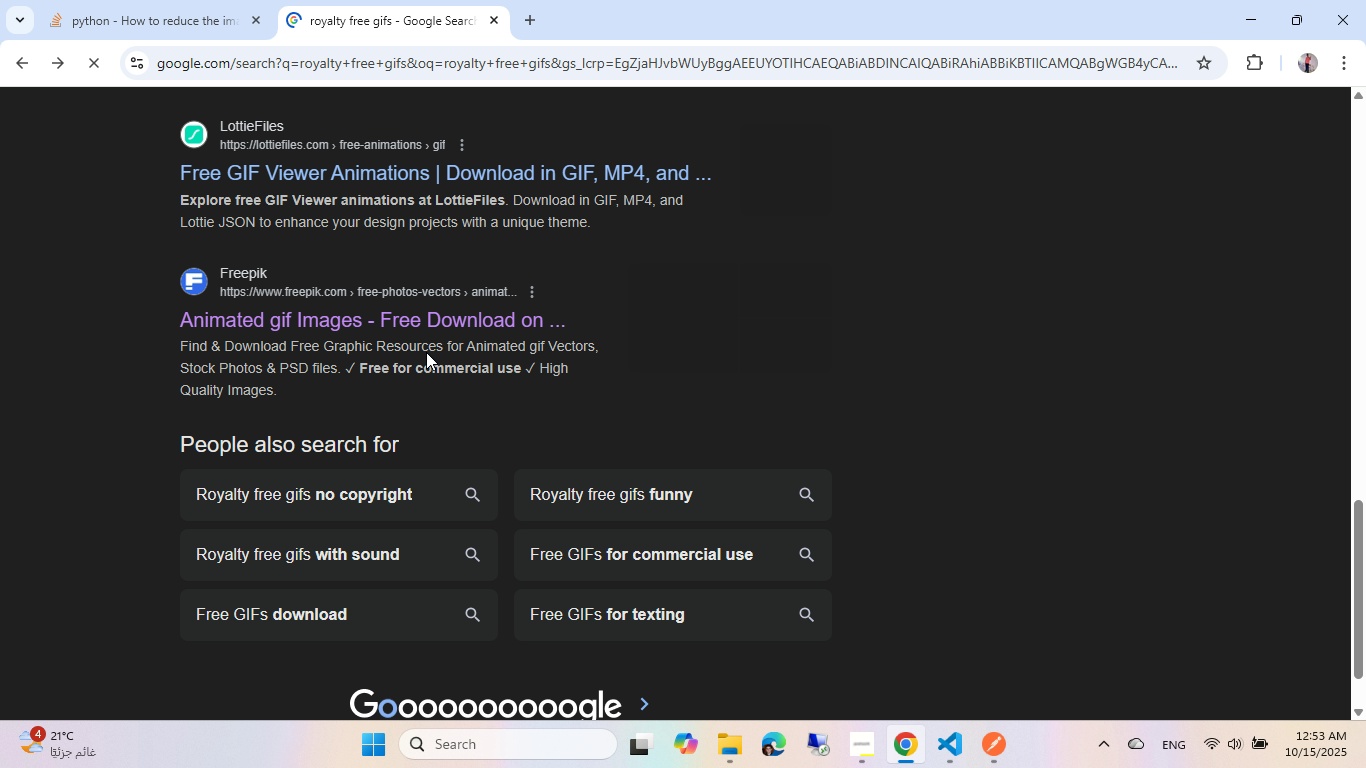 
scroll: coordinate [426, 358], scroll_direction: down, amount: 4.0
 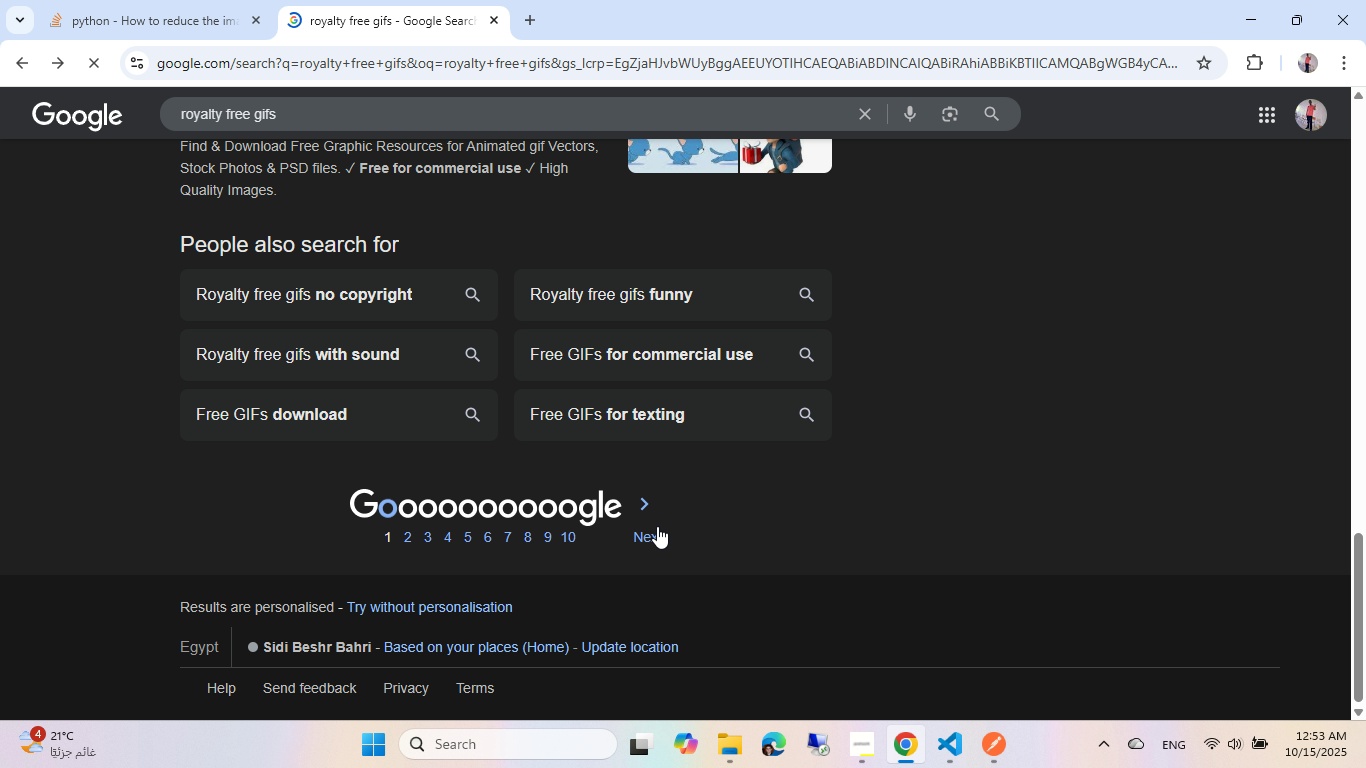 
left_click([657, 525])
 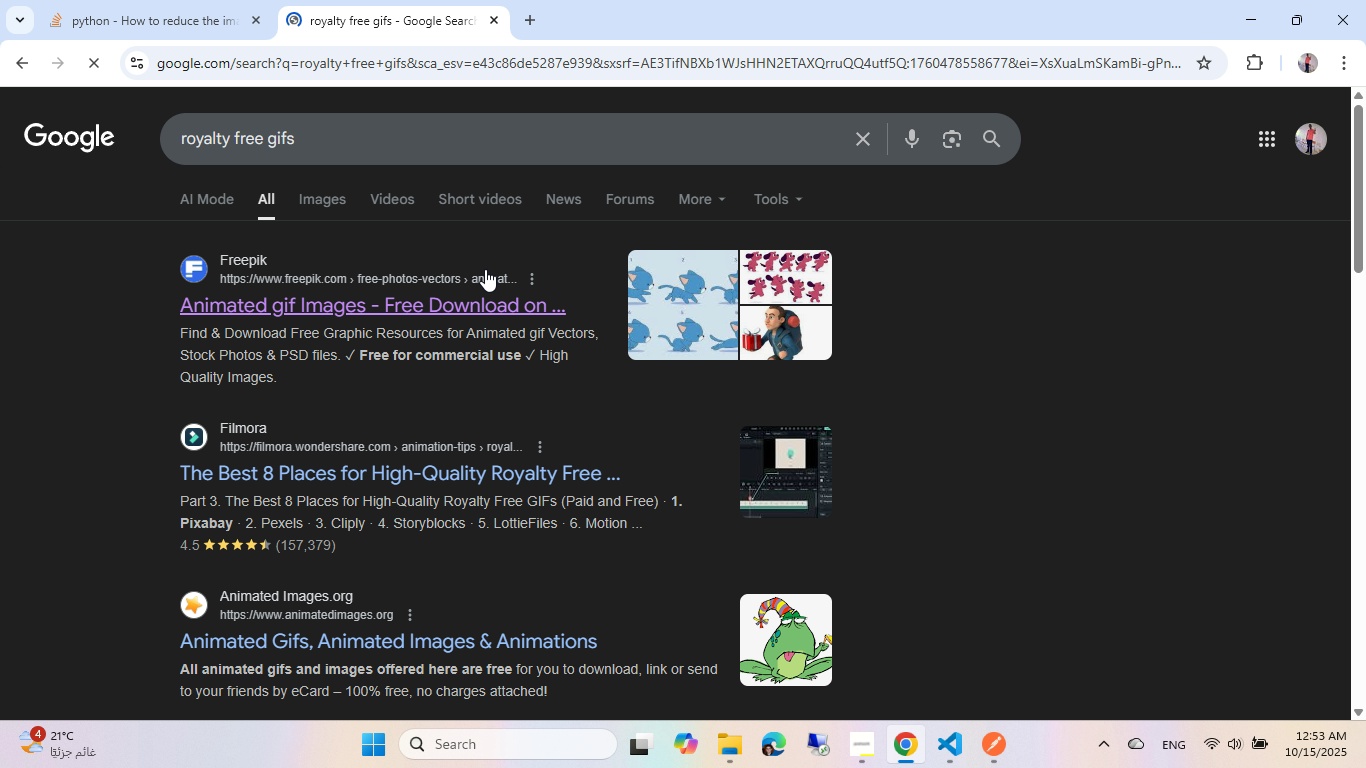 
scroll: coordinate [485, 270], scroll_direction: down, amount: 2.0
 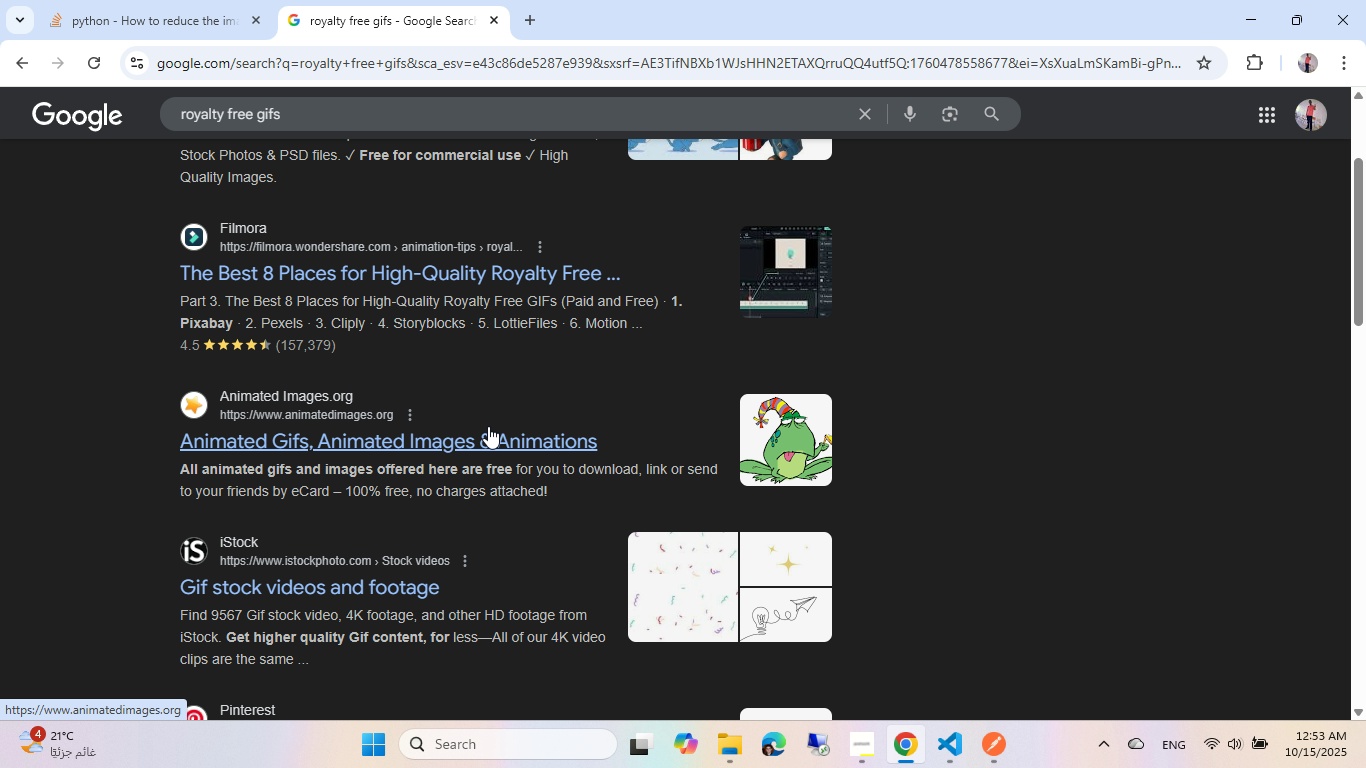 
wait(7.62)
 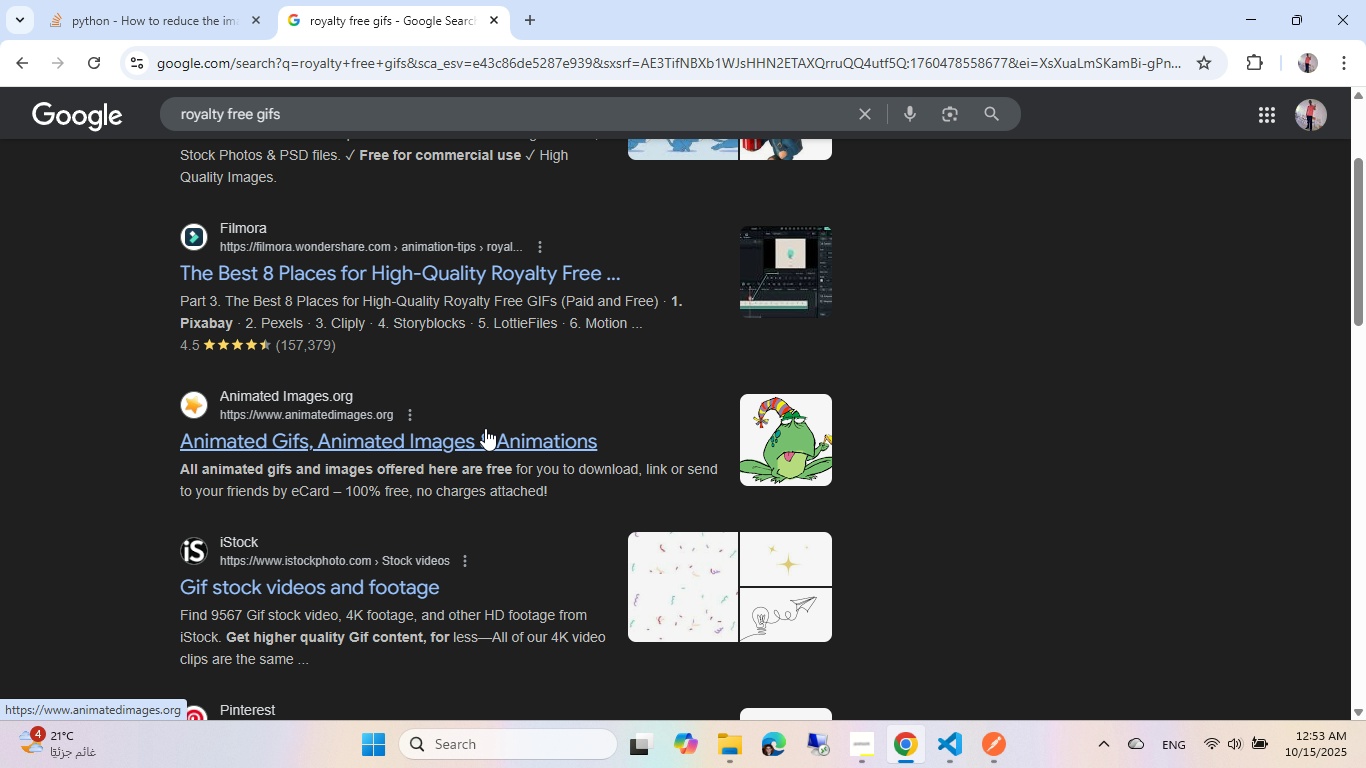 
left_click([488, 426])
 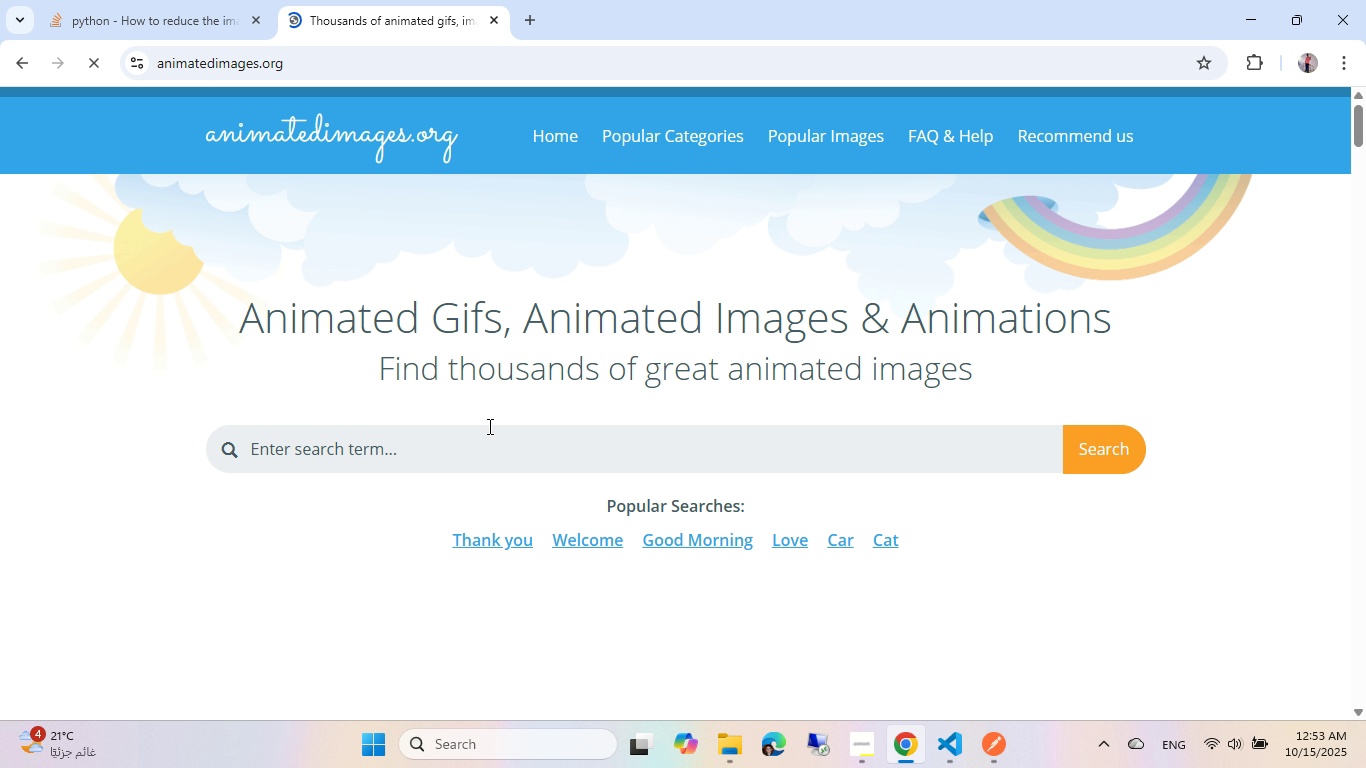 
scroll: coordinate [490, 431], scroll_direction: down, amount: 14.0
 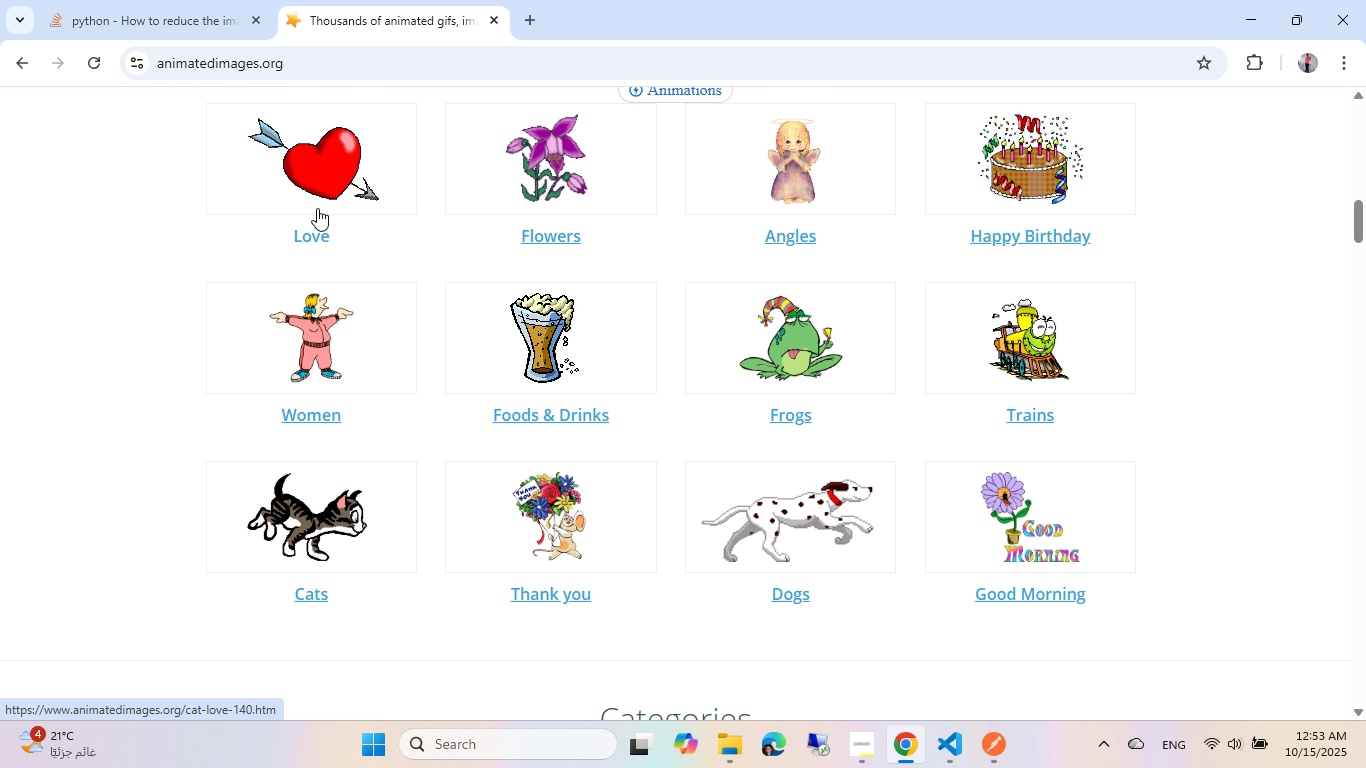 
left_click([328, 180])
 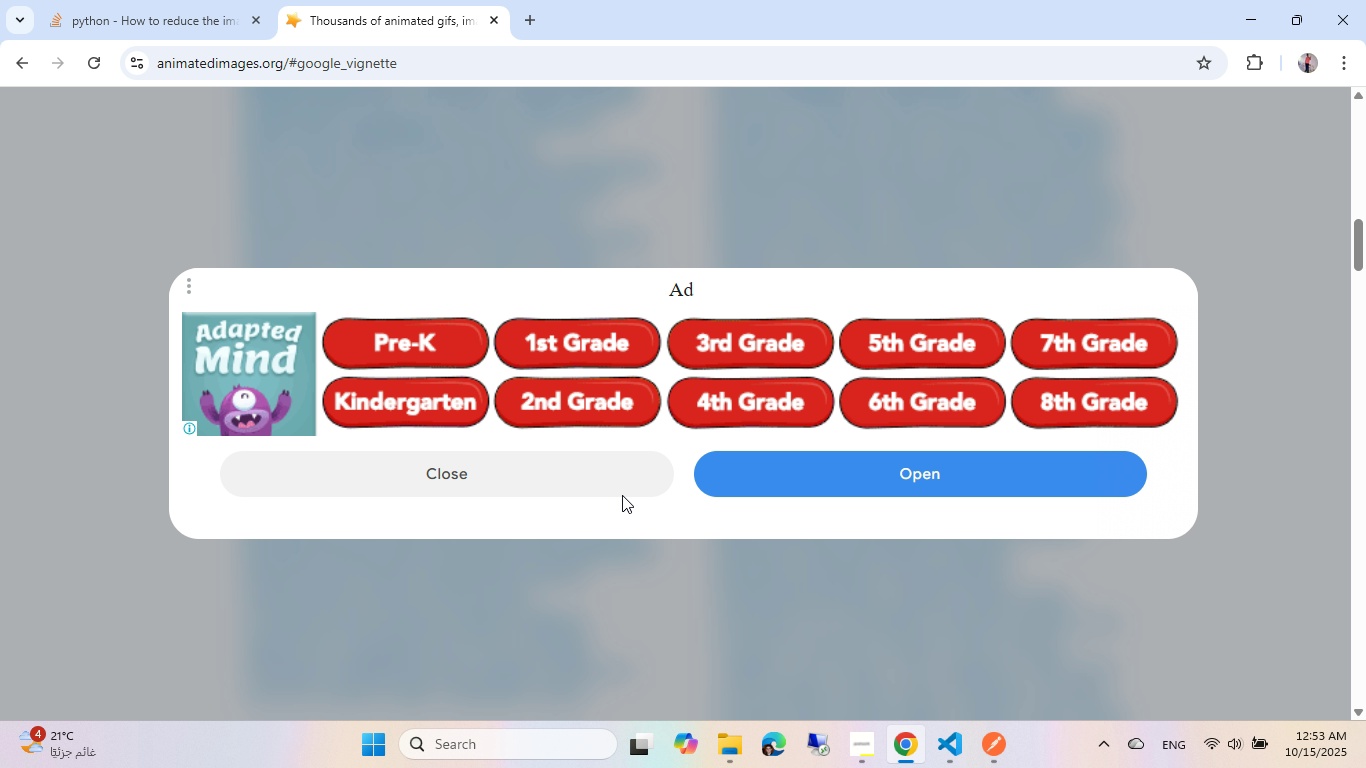 
left_click([540, 462])
 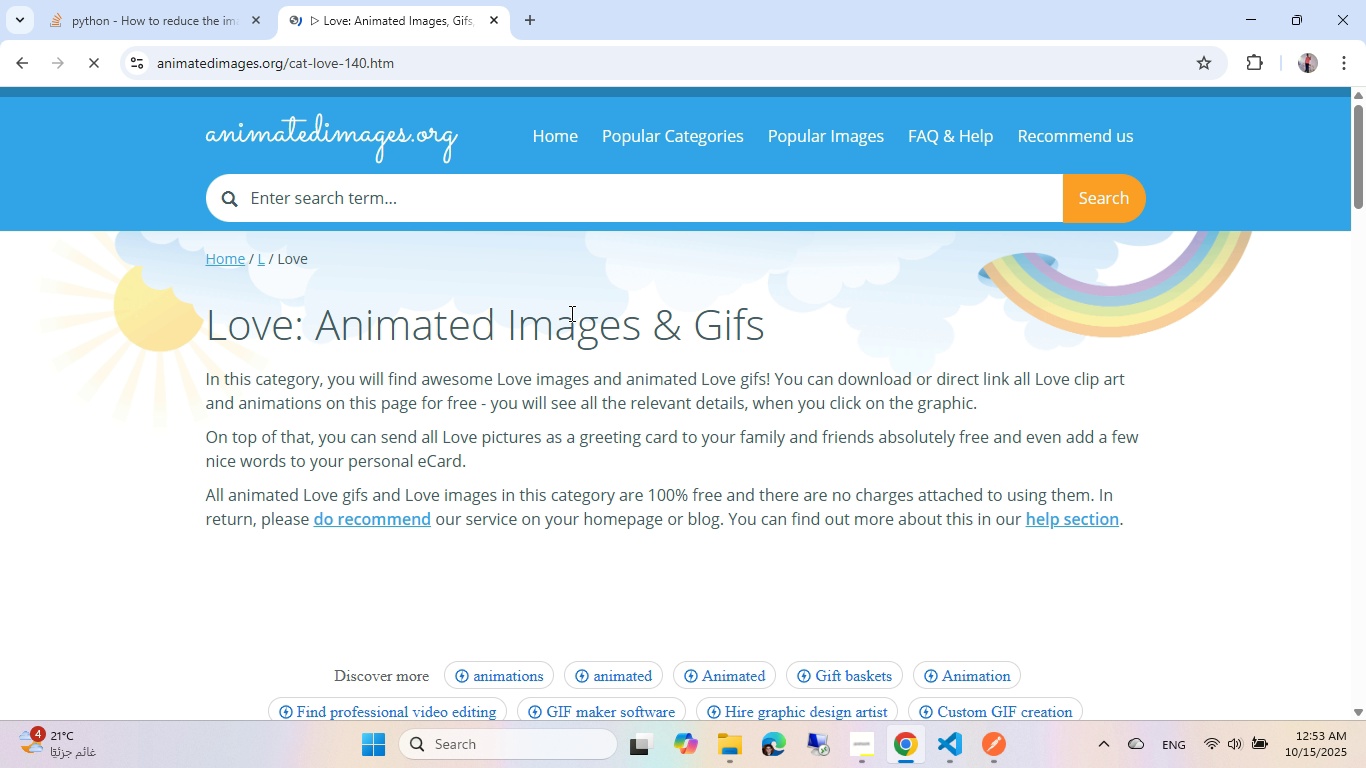 
scroll: coordinate [592, 353], scroll_direction: down, amount: 6.0
 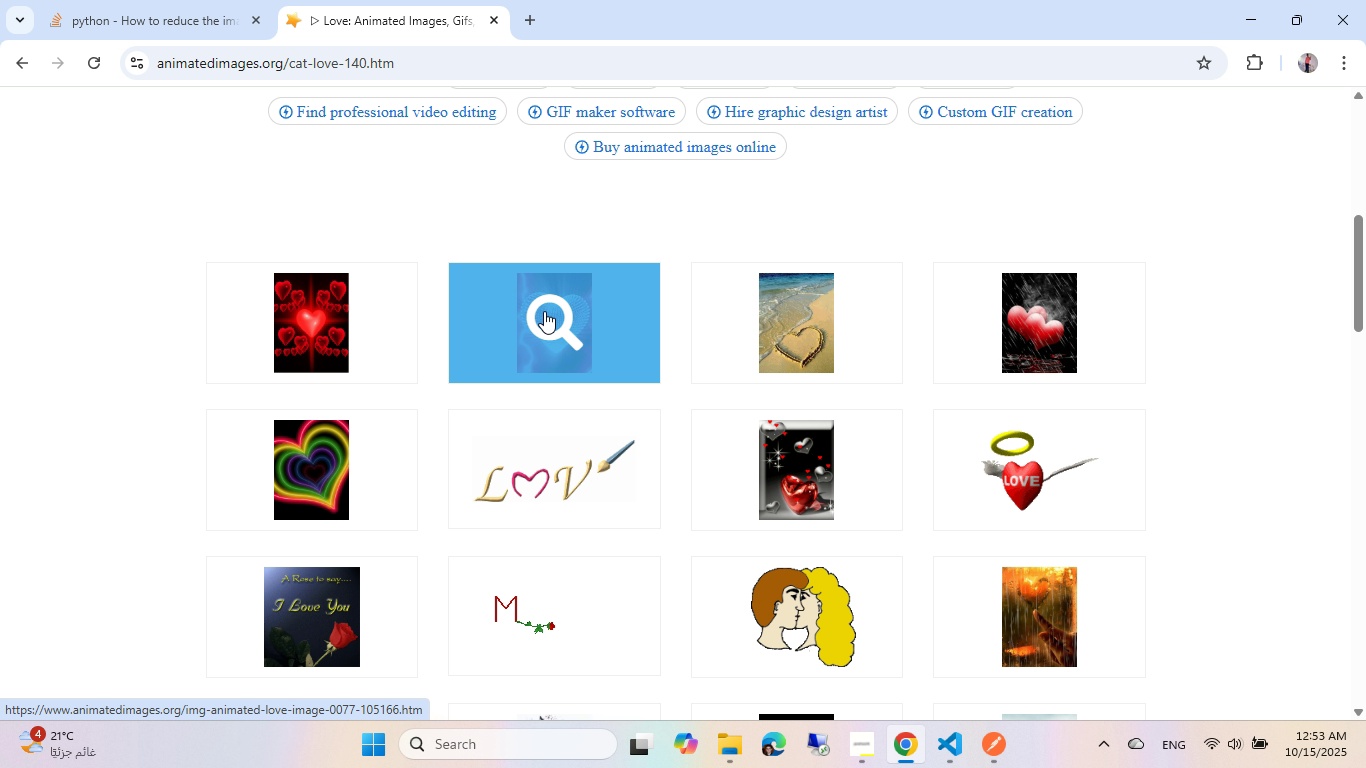 
left_click([544, 311])
 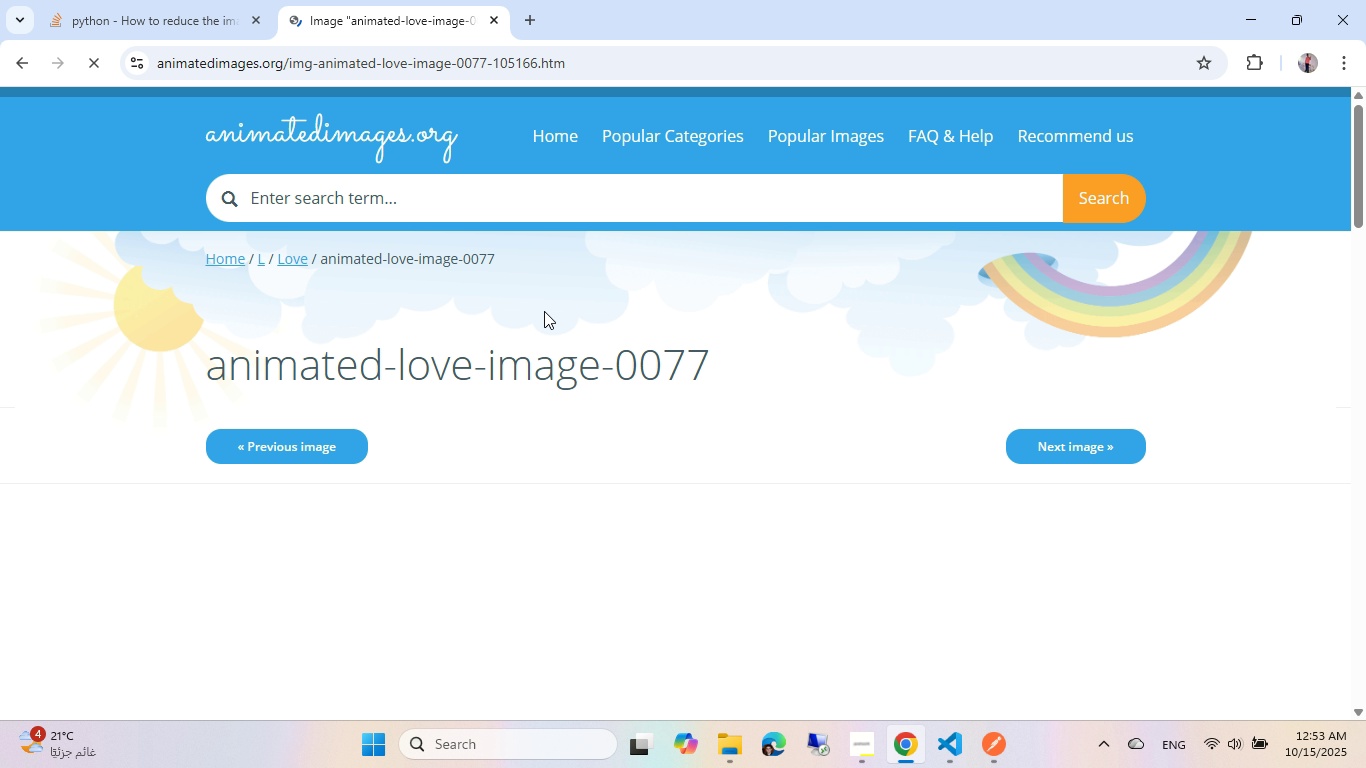 
scroll: coordinate [844, 374], scroll_direction: down, amount: 5.0
 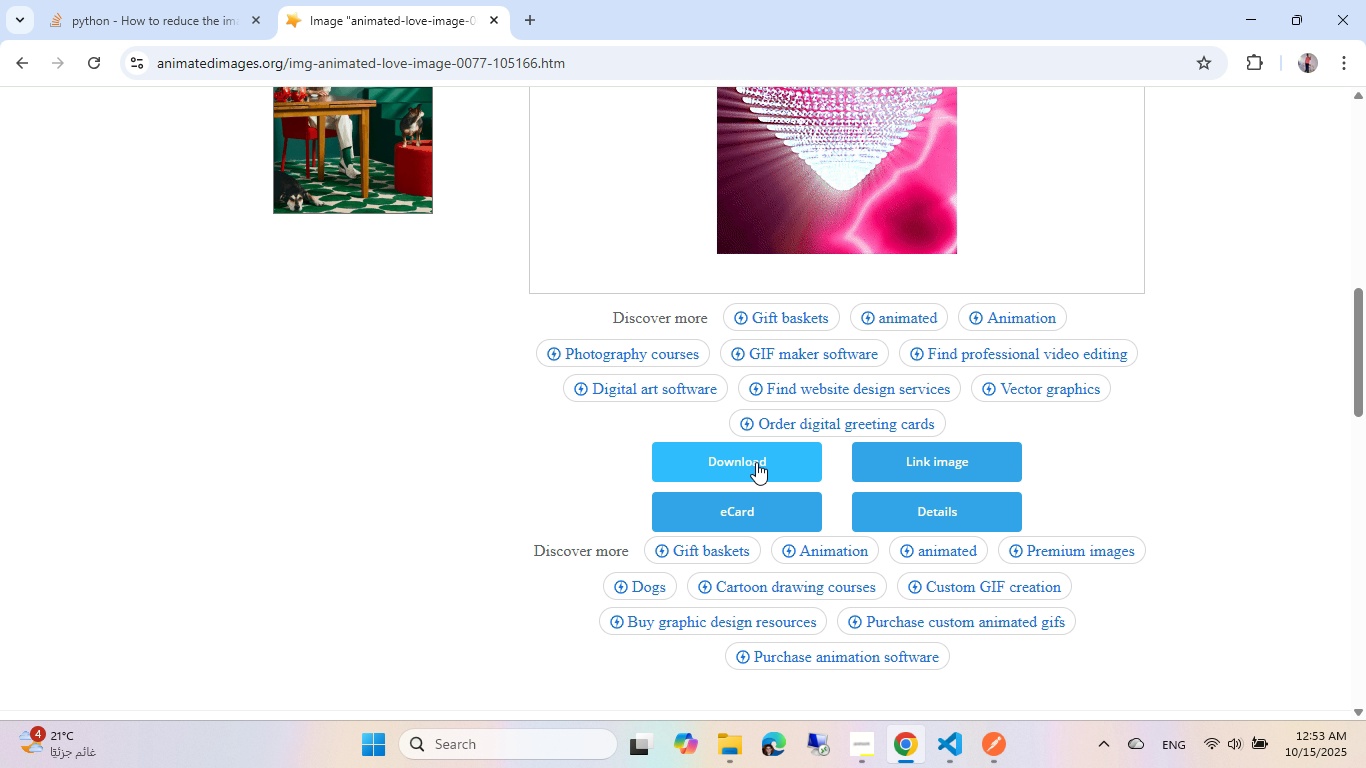 
left_click([756, 462])
 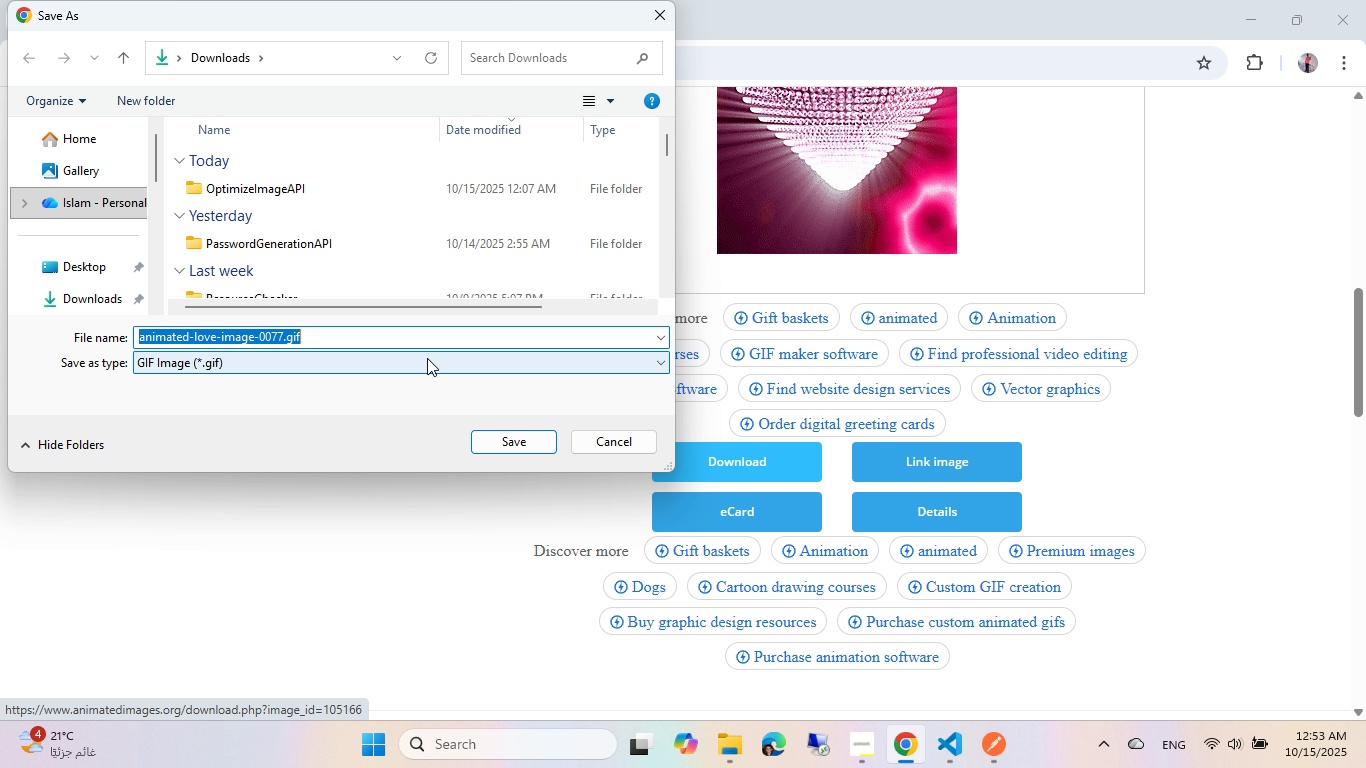 
left_click([516, 433])
 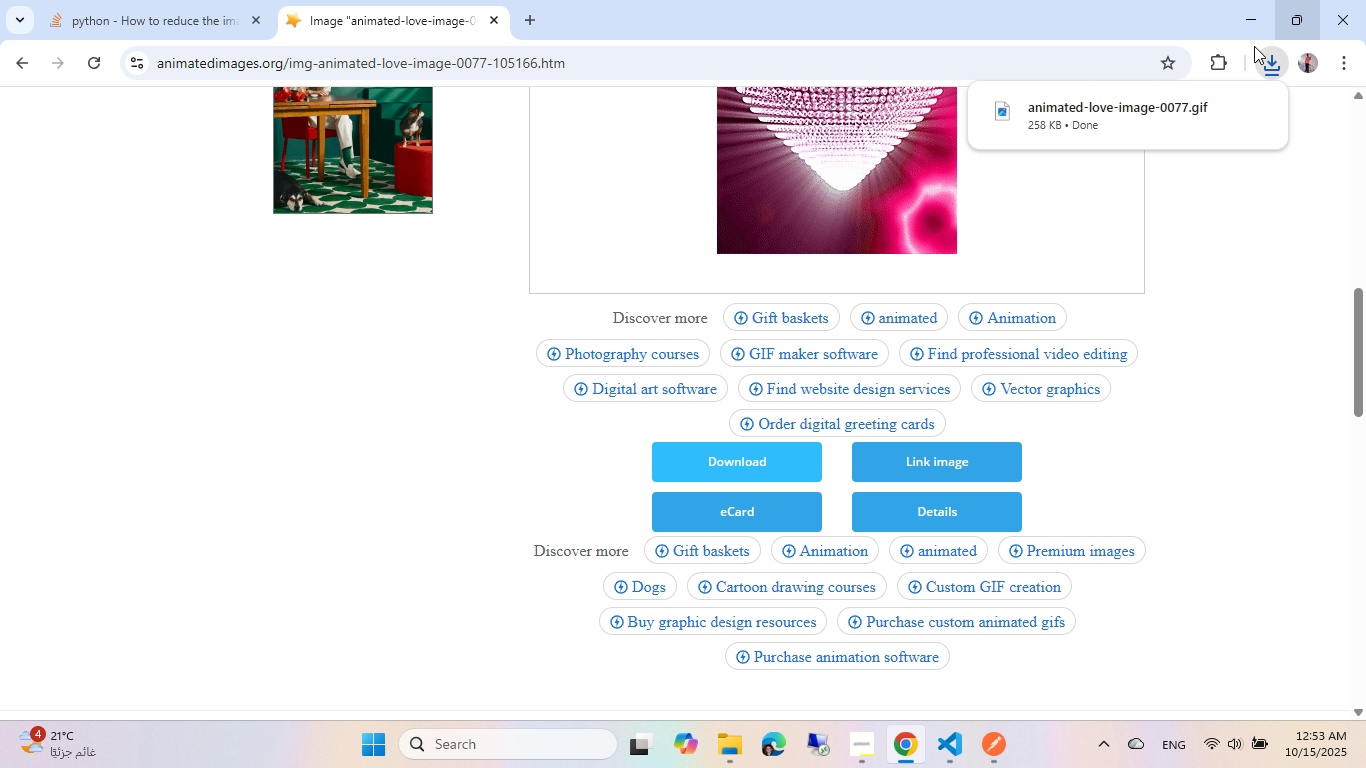 
left_click([1077, 127])
 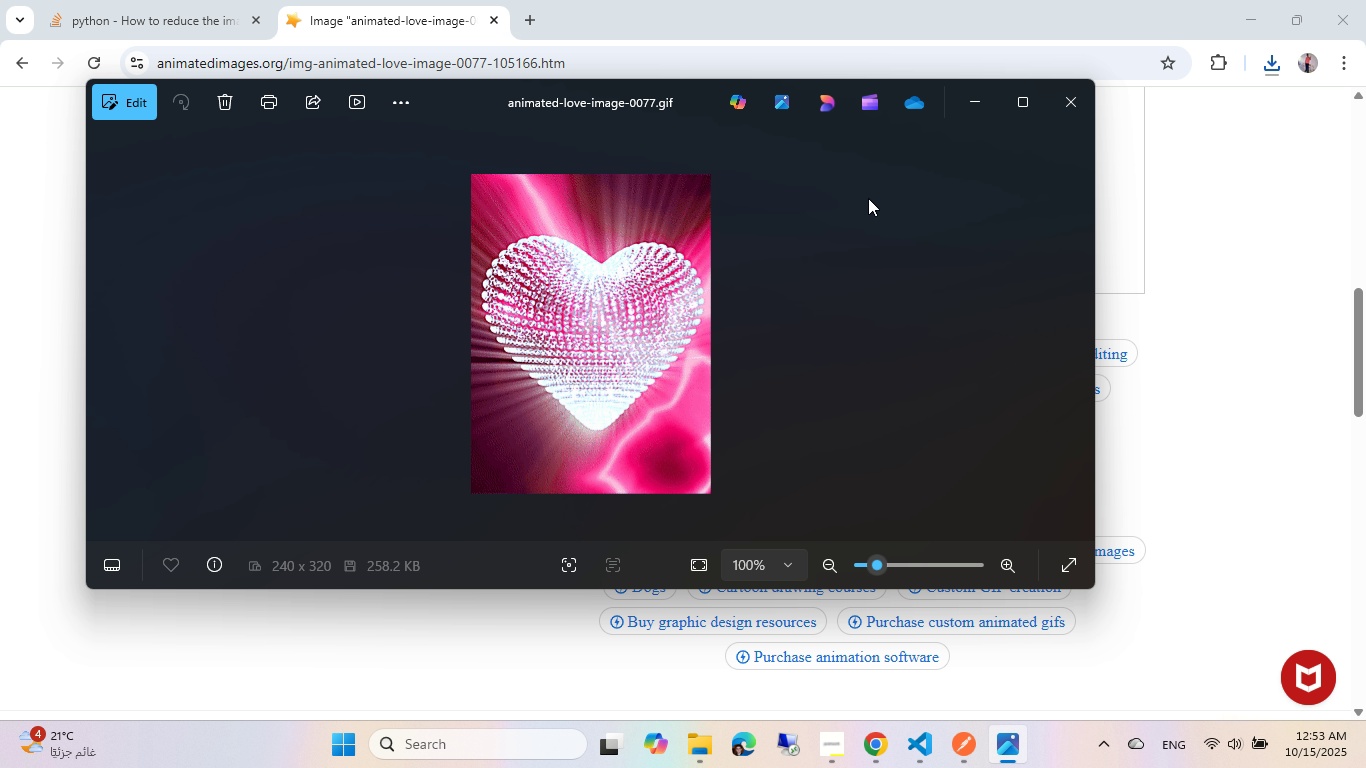 
wait(6.54)
 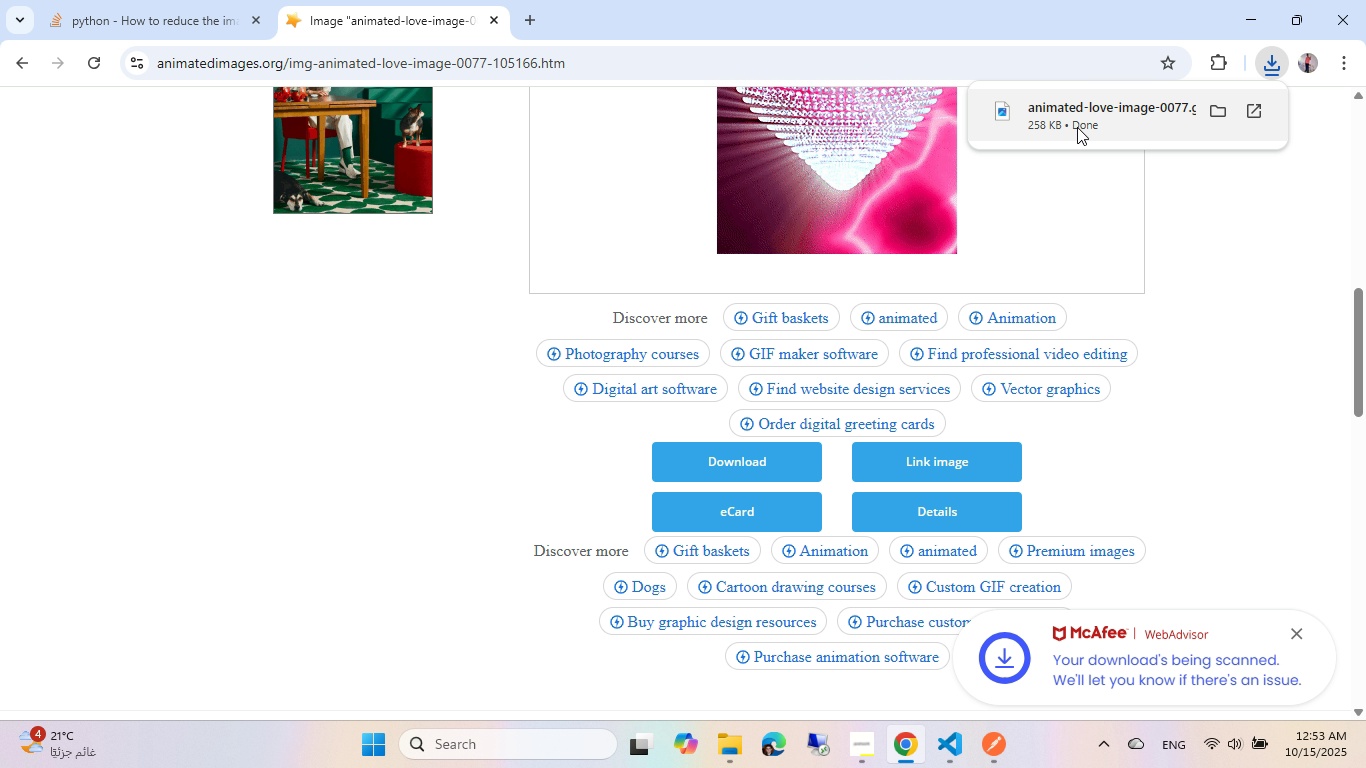 
left_click([1057, 93])
 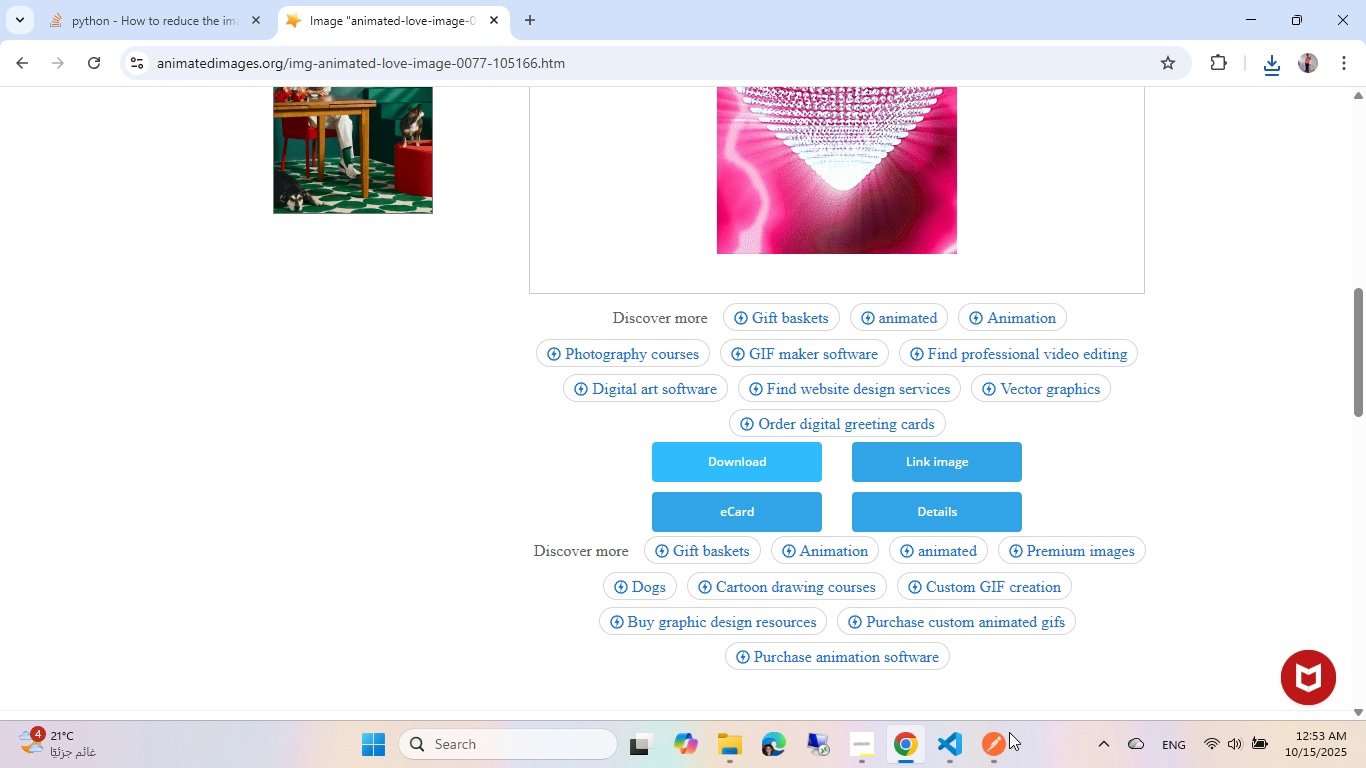 
left_click([1003, 740])
 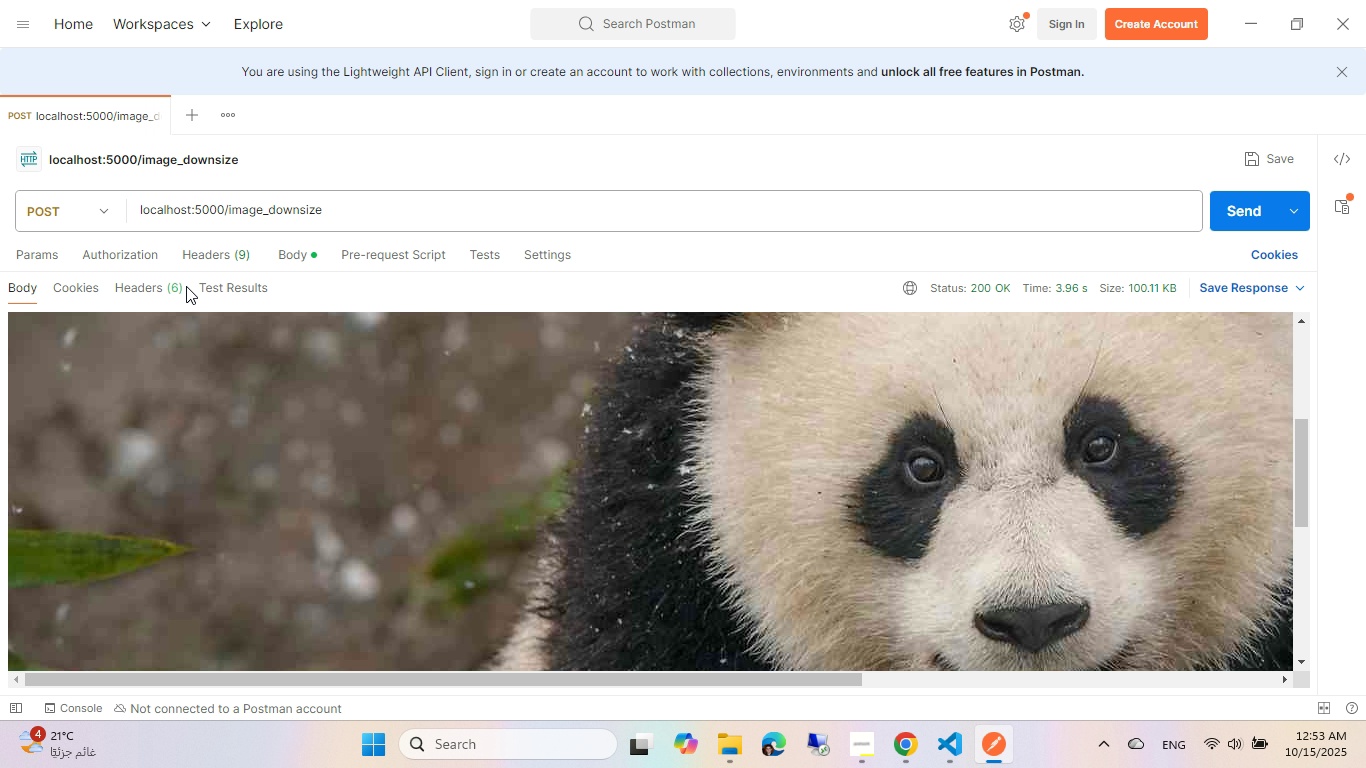 
left_click([228, 263])
 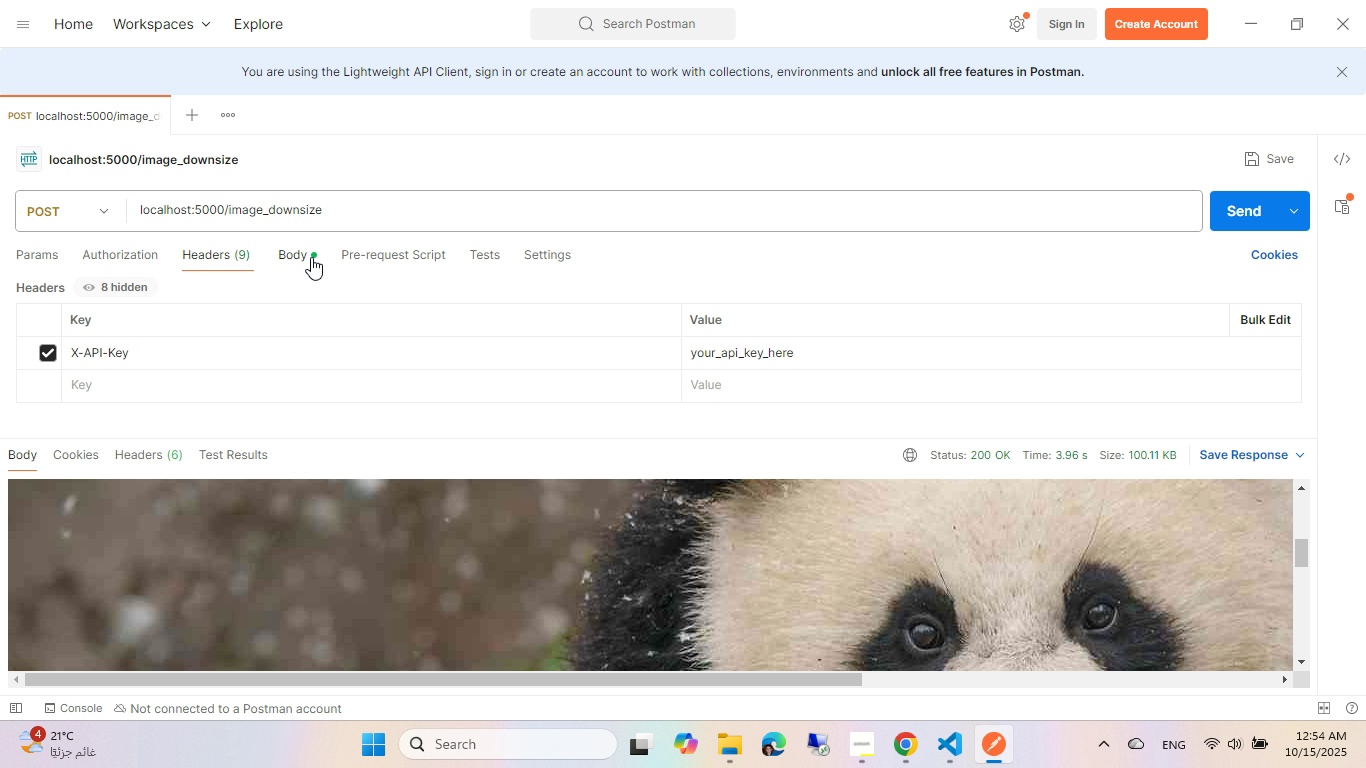 
left_click([311, 257])
 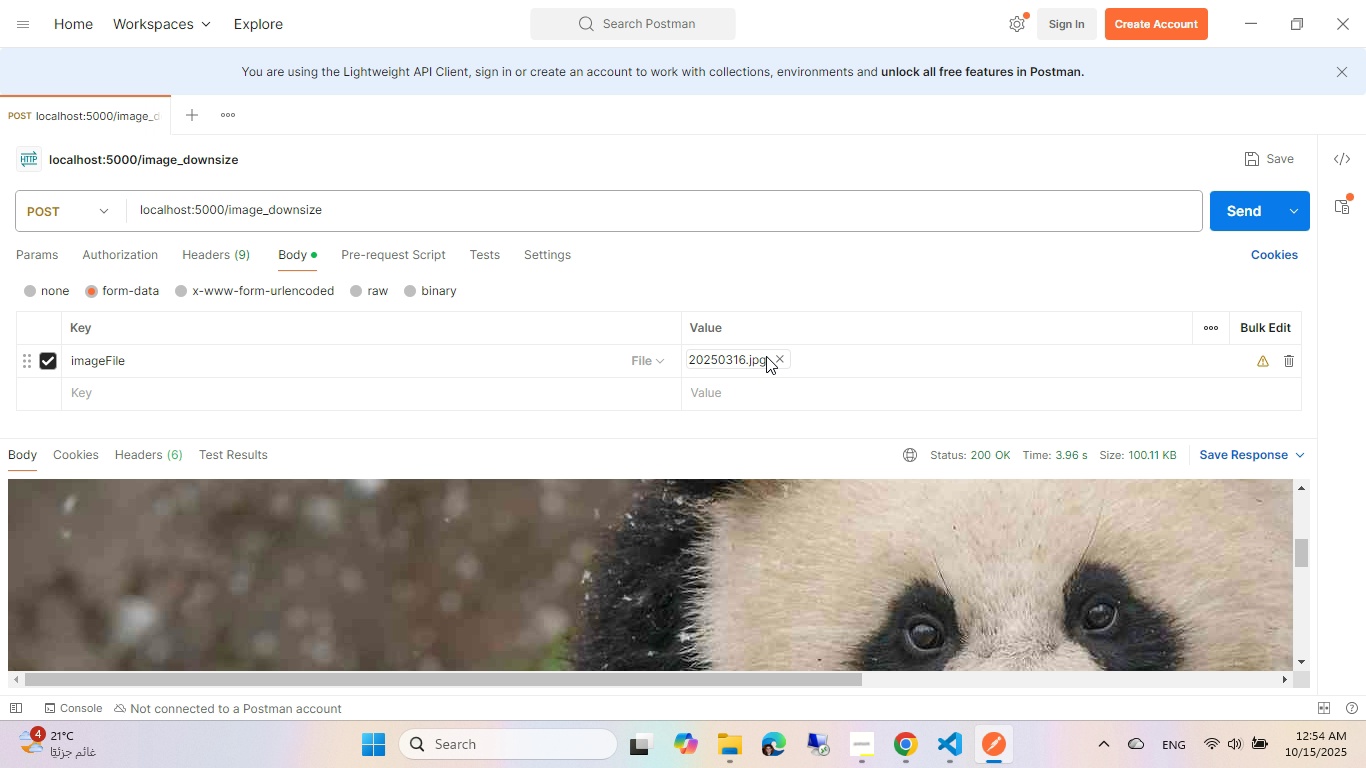 
left_click([785, 358])
 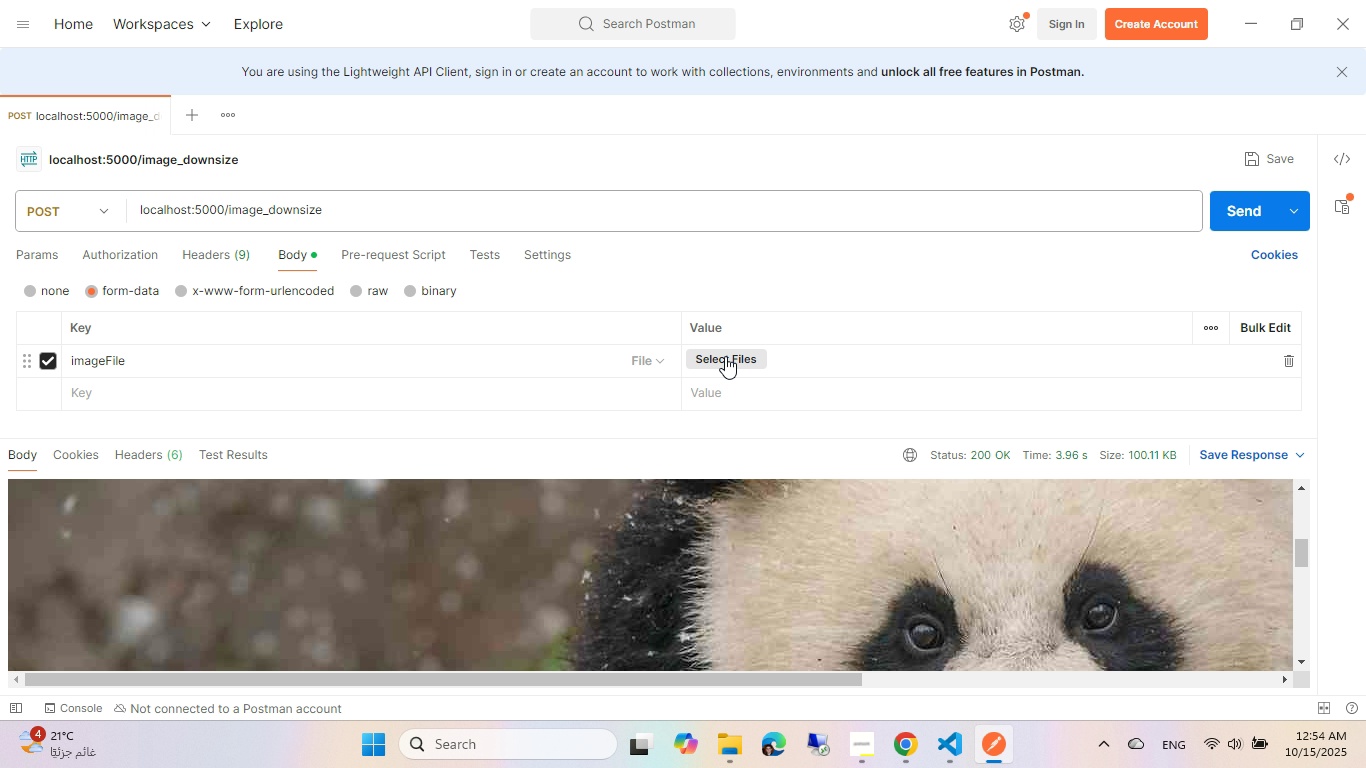 
left_click([725, 356])
 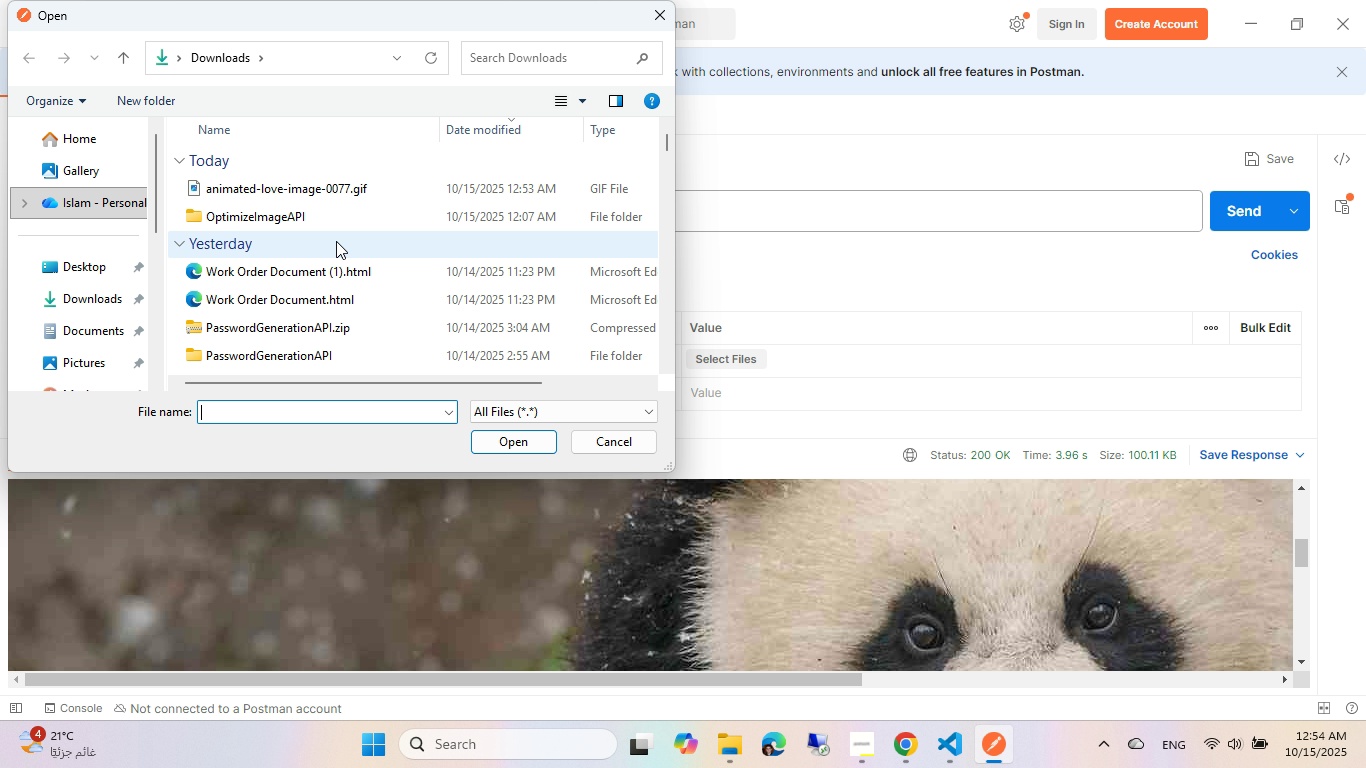 
double_click([312, 194])
 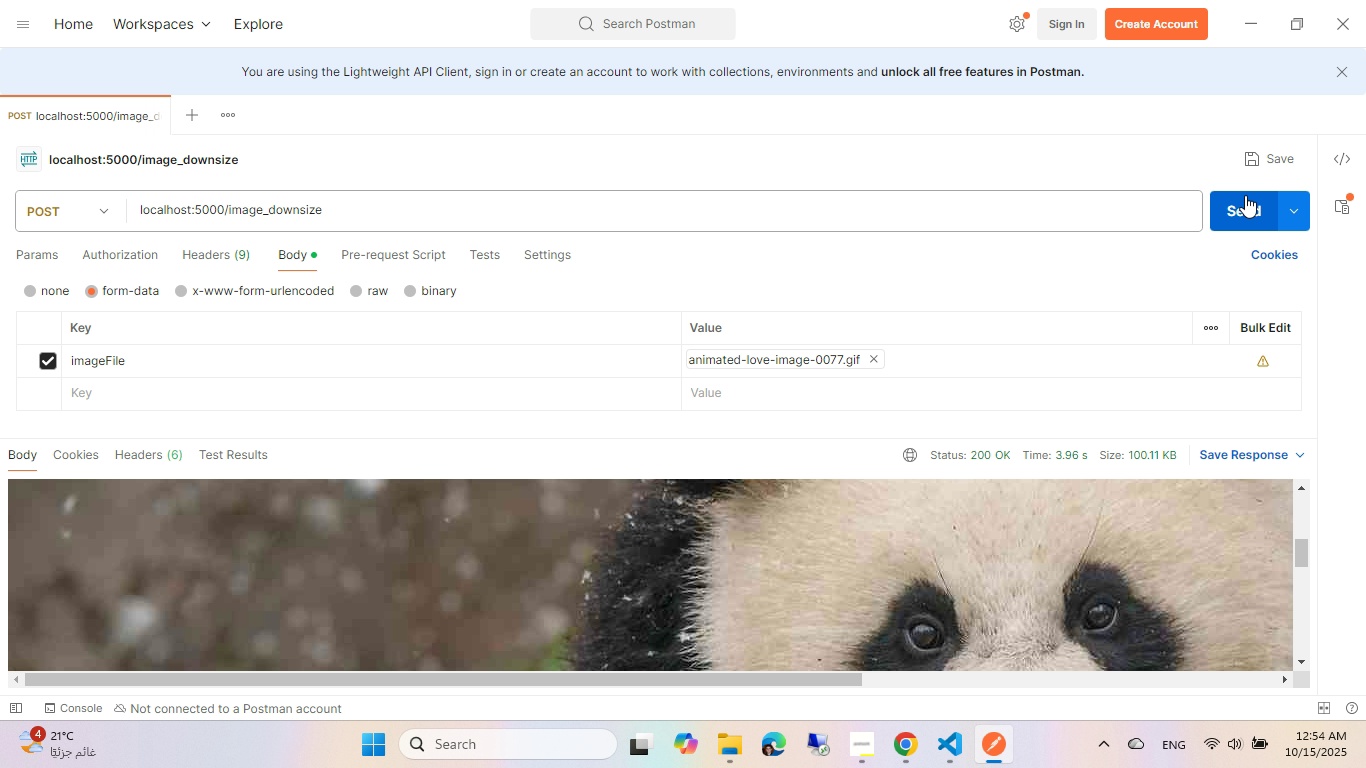 
left_click([1242, 198])
 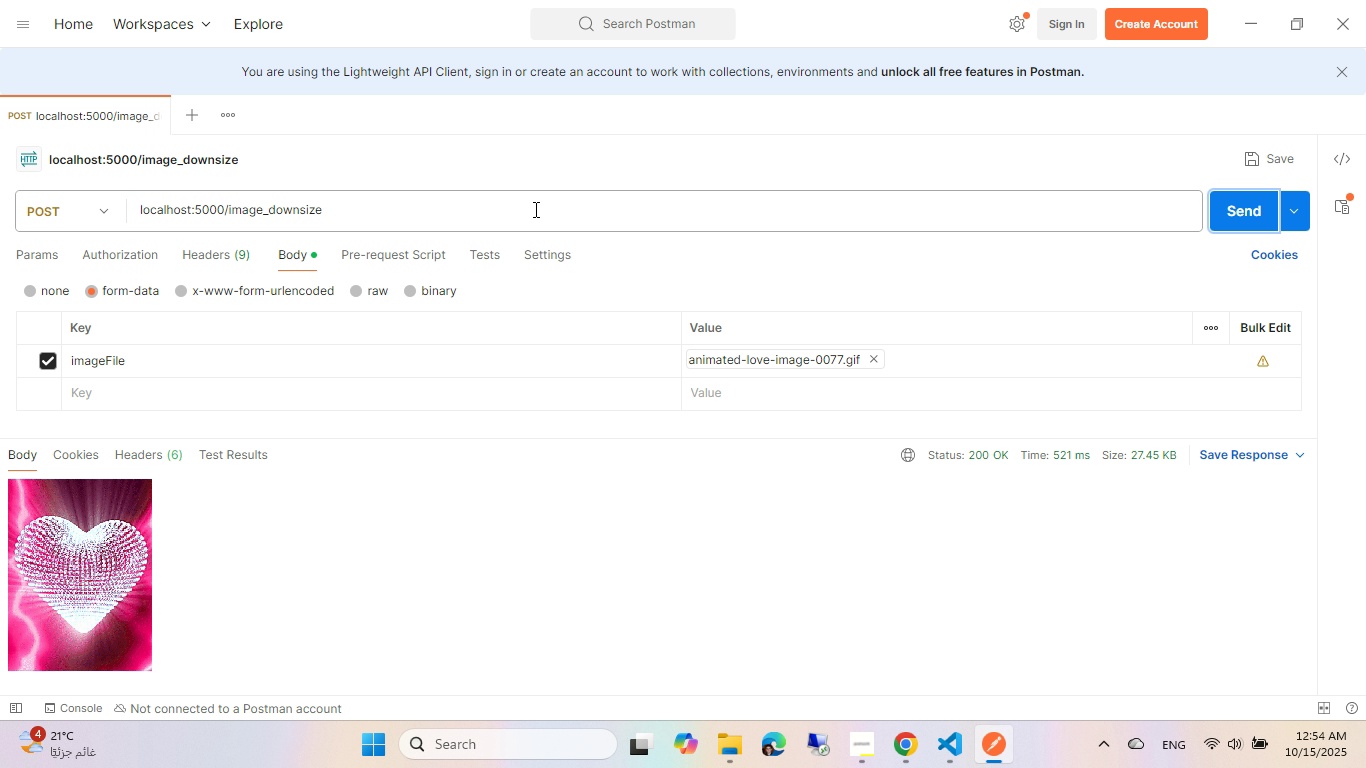 
wait(9.08)
 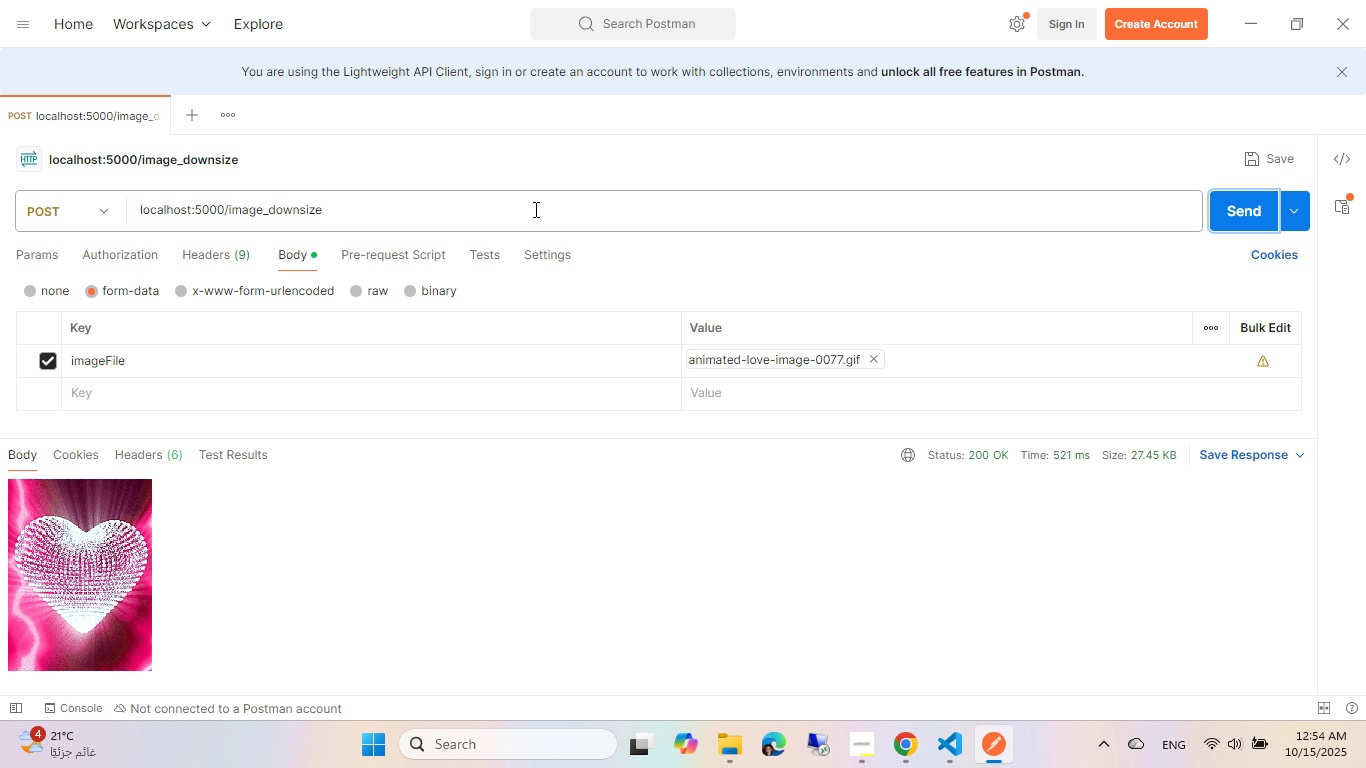 
right_click([70, 566])
 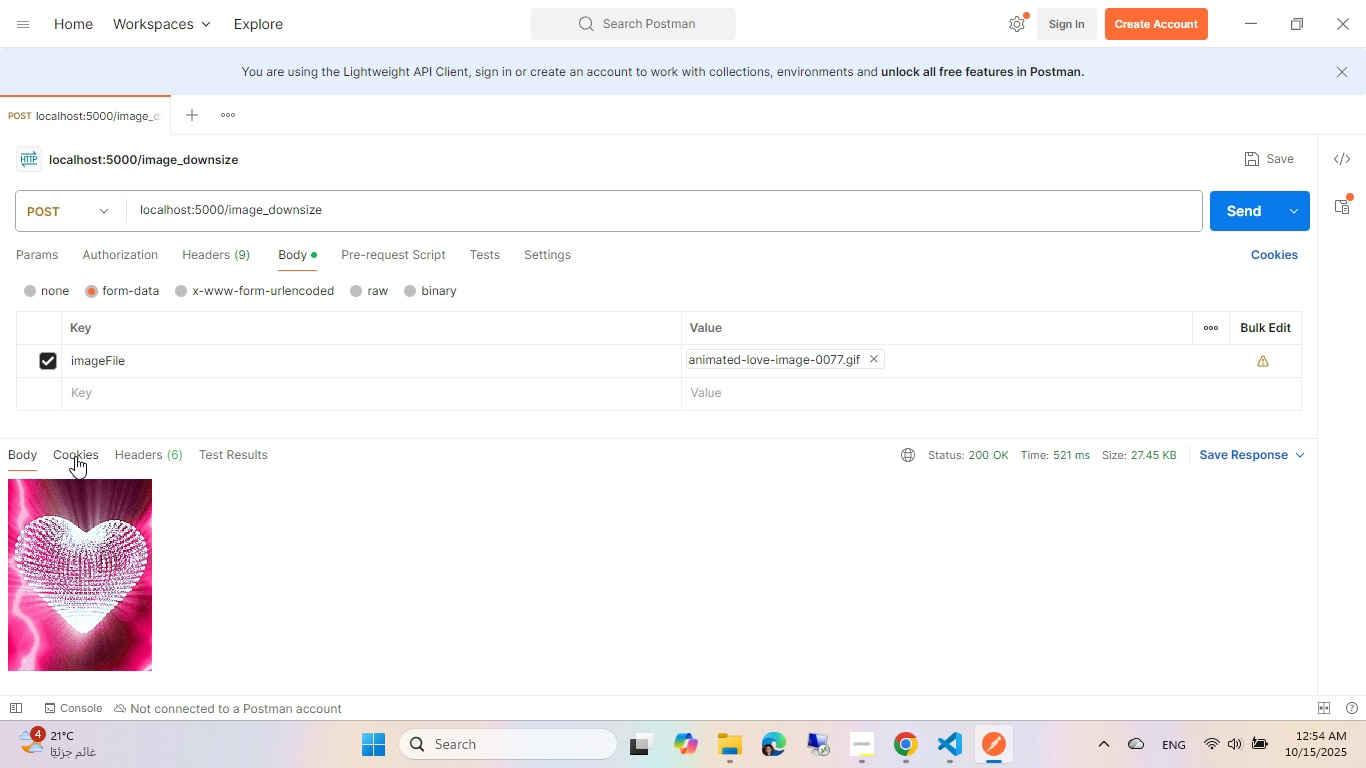 
left_click([141, 457])
 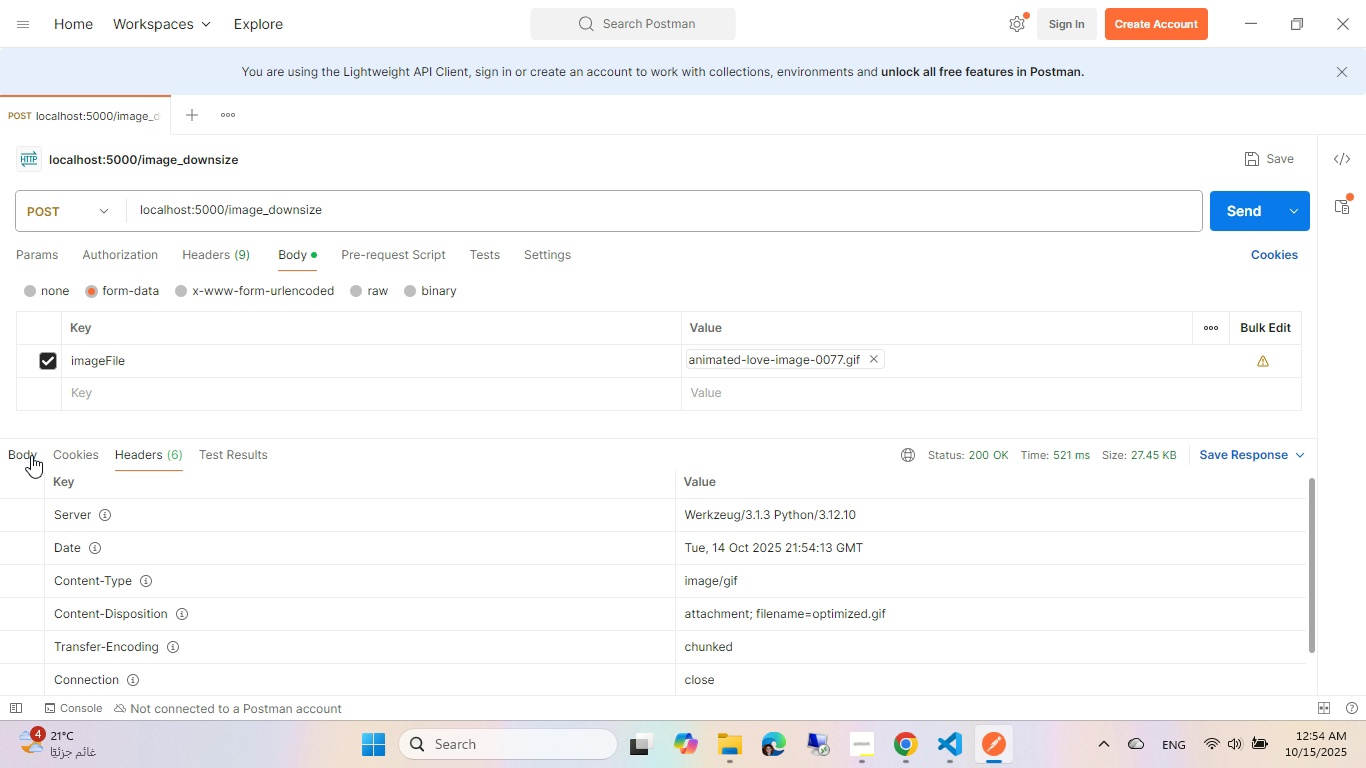 
left_click([27, 453])
 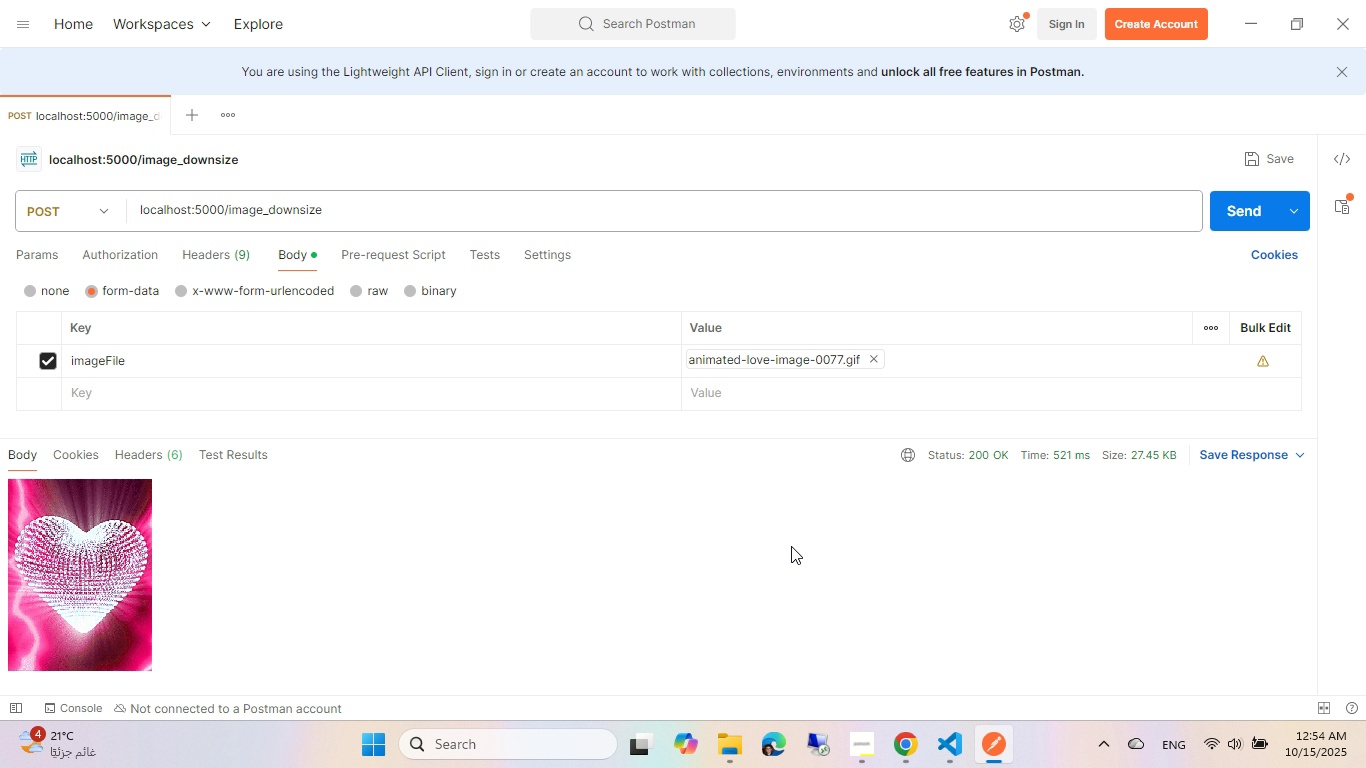 
left_click([910, 735])
 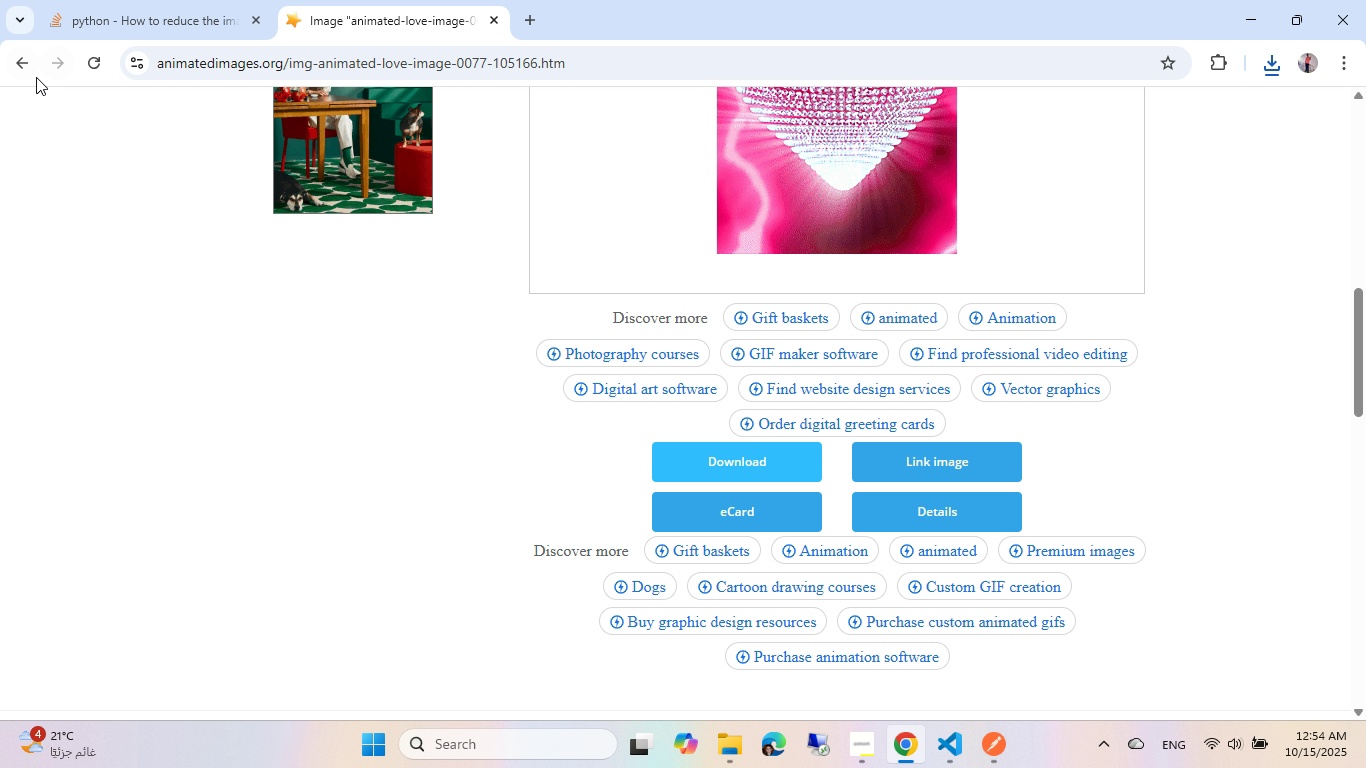 
left_click([234, 64])
 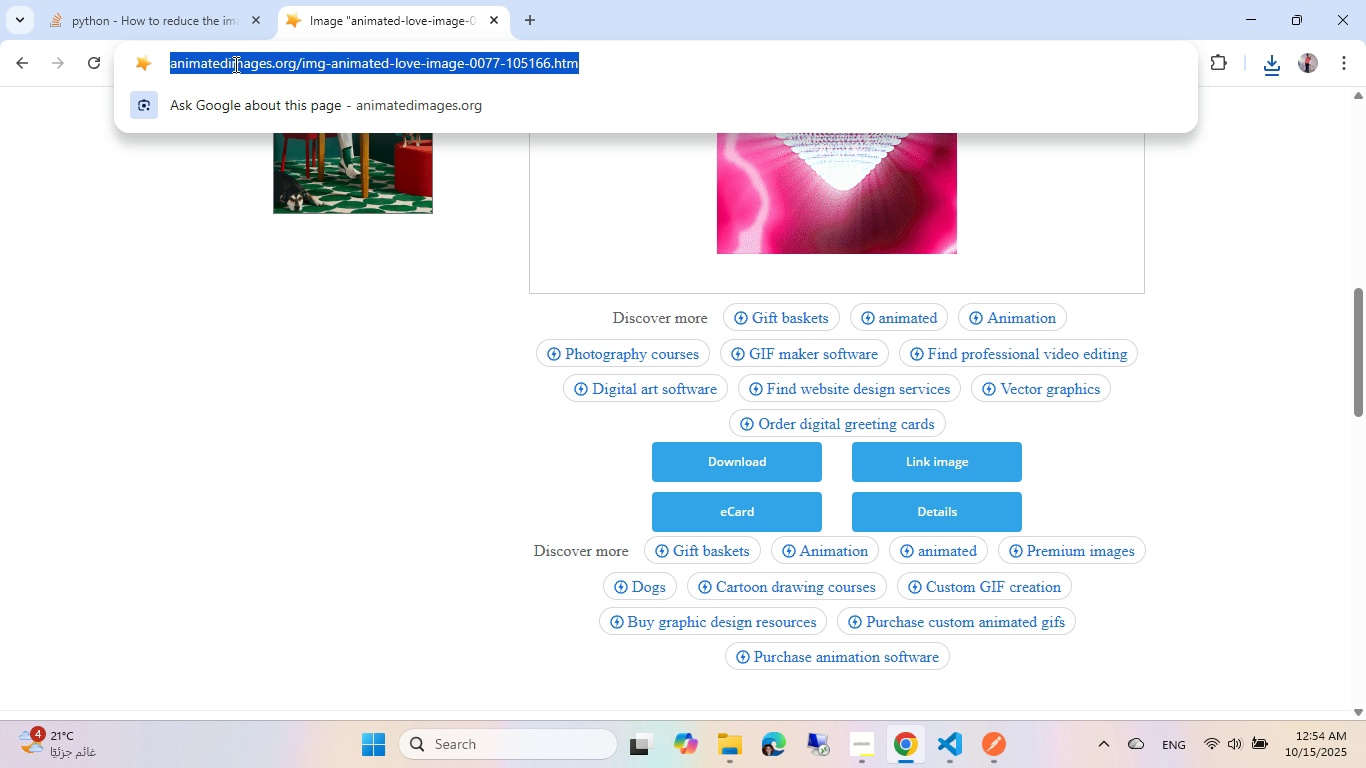 
type(pillow anim)
 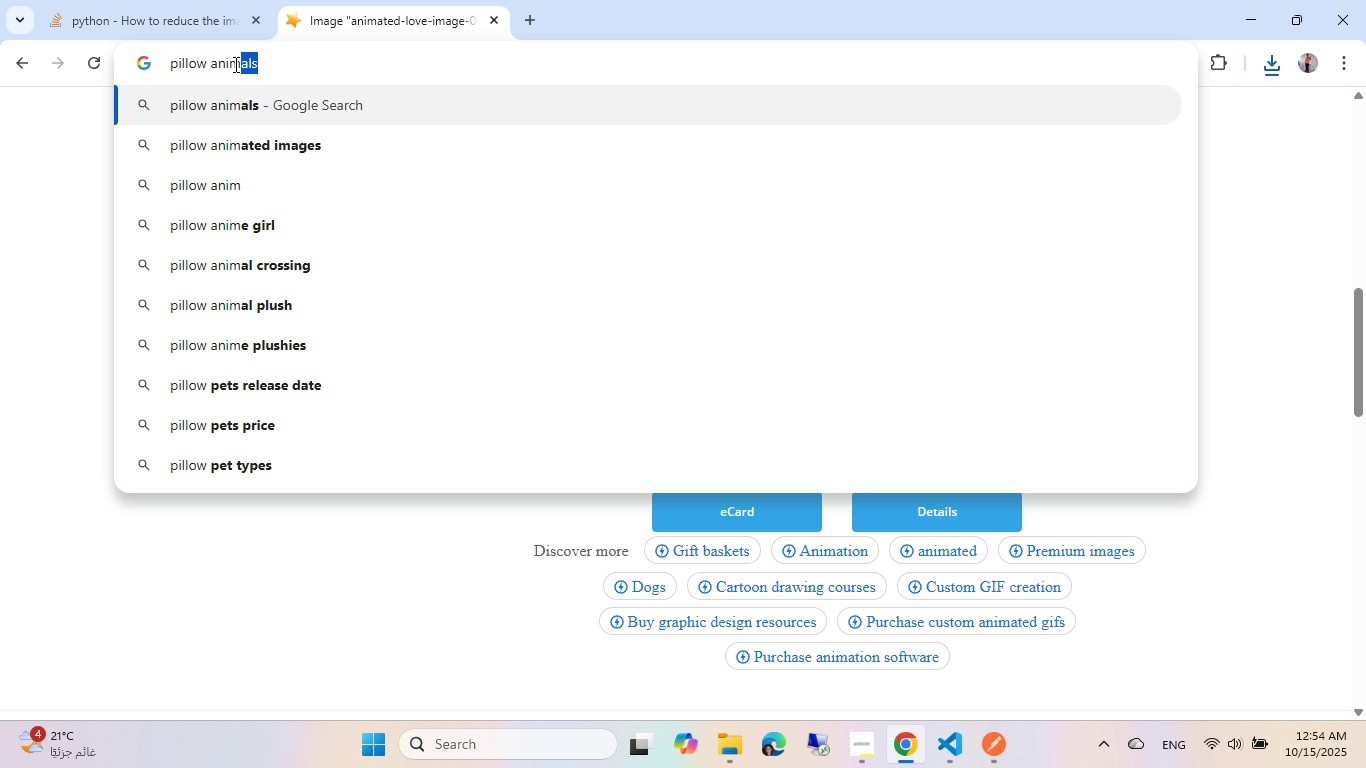 
key(ArrowDown)
 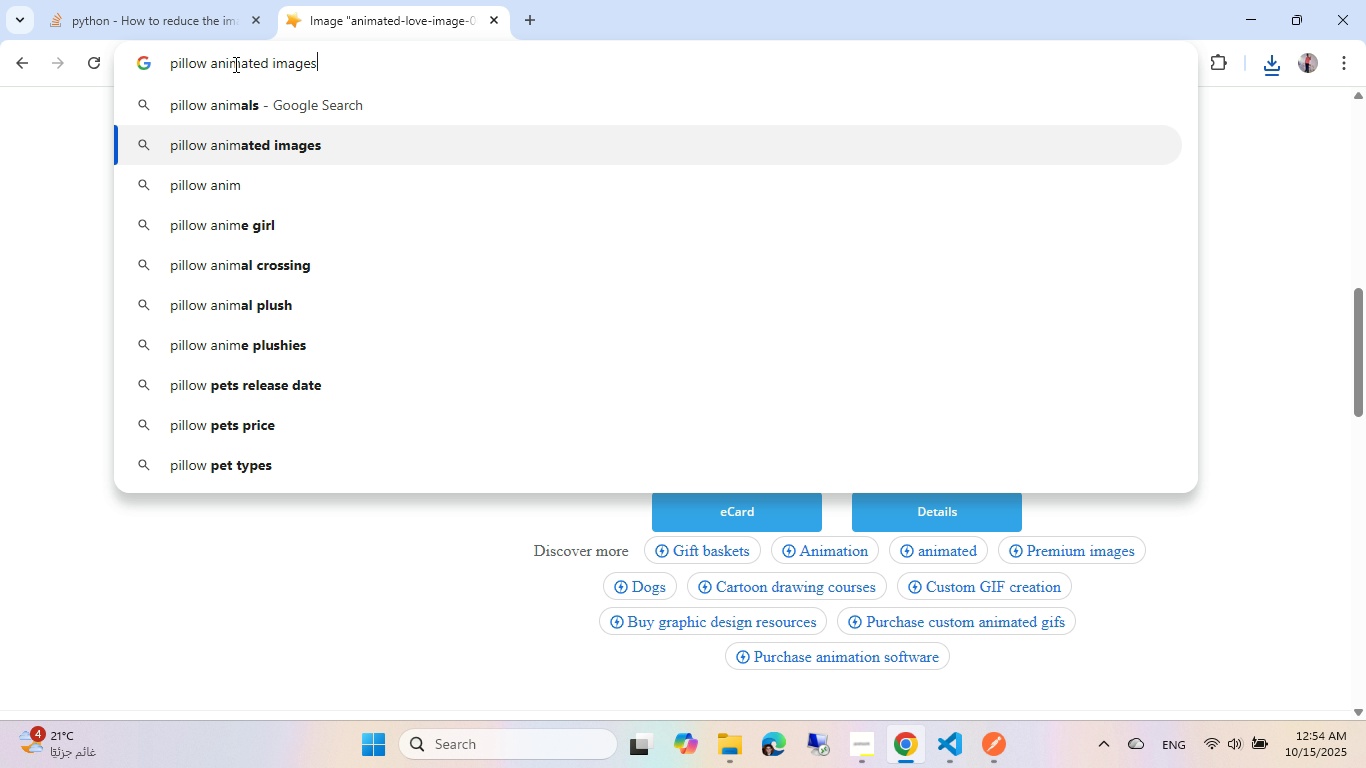 
key(Enter)
 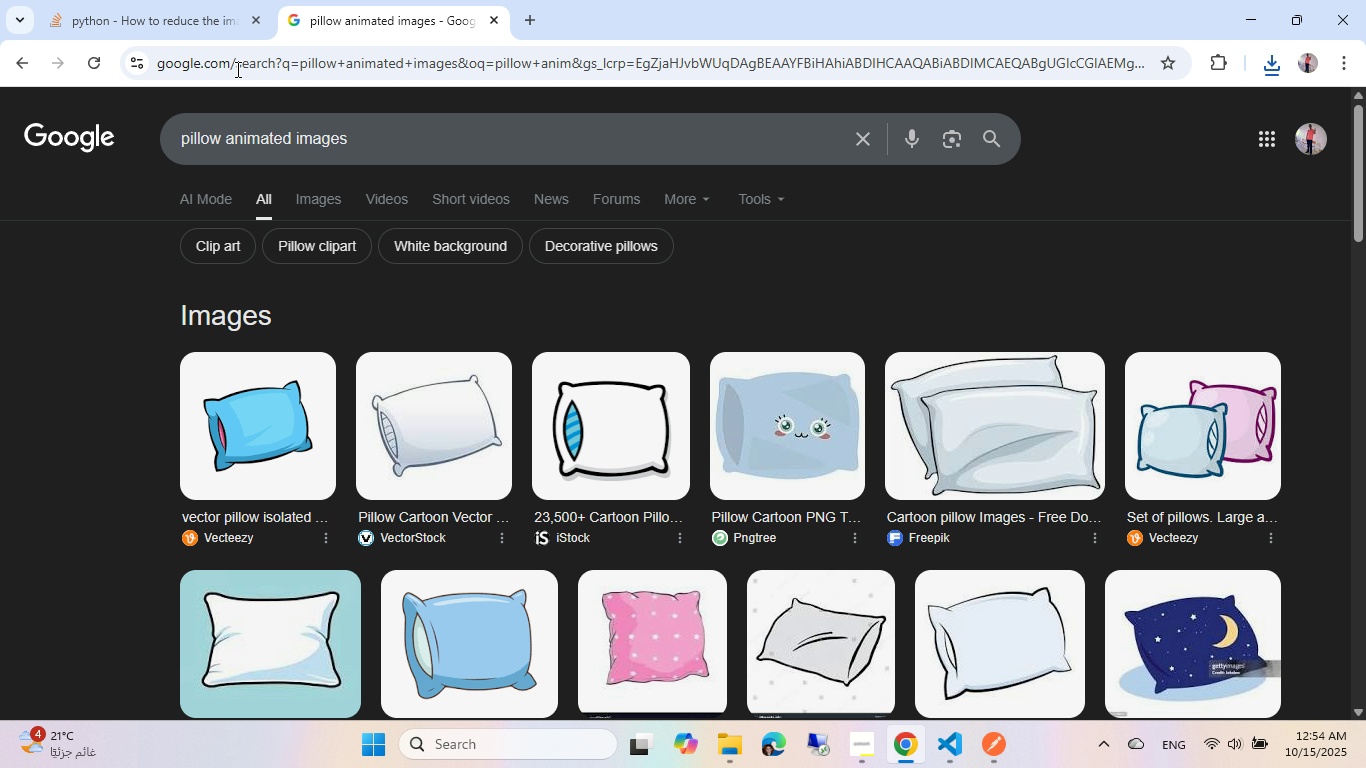 
wait(5.08)
 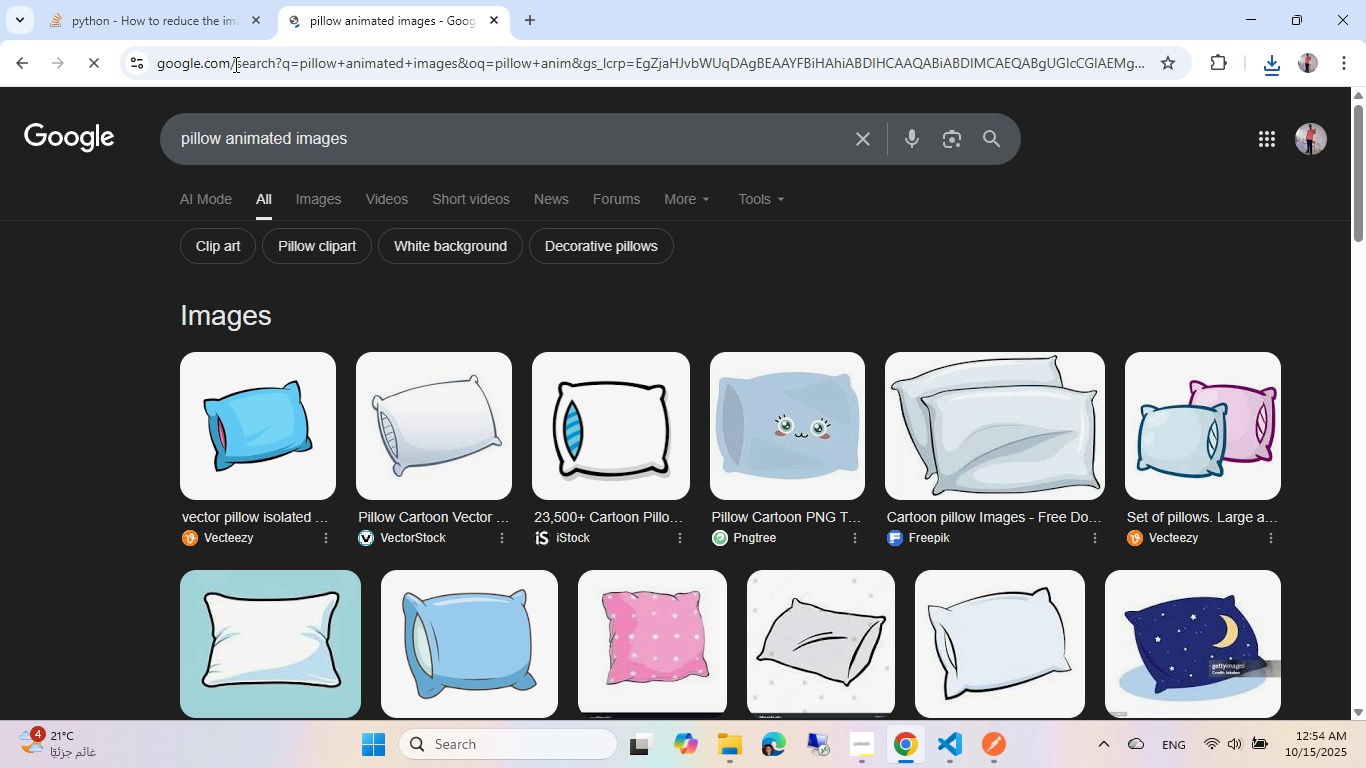 
scroll: coordinate [555, 306], scroll_direction: down, amount: 2.0
 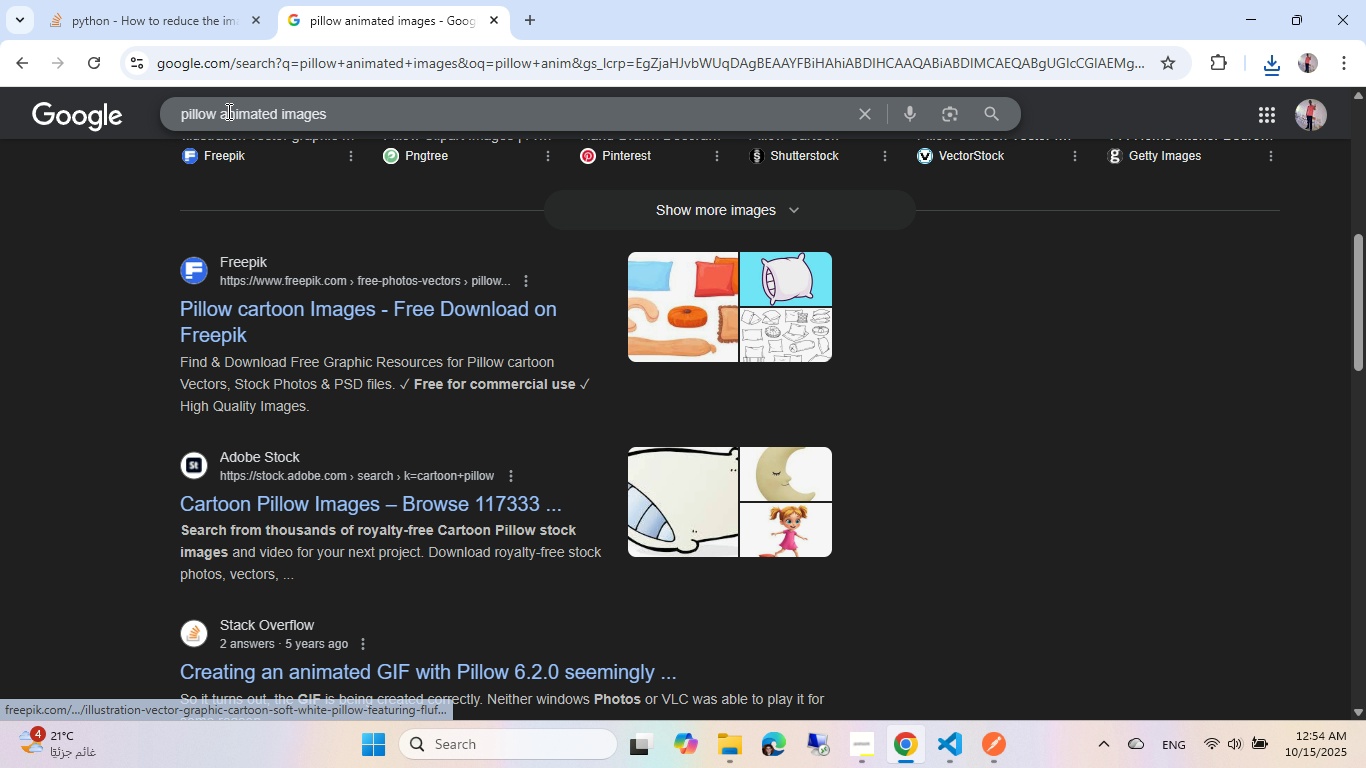 
left_click([179, 108])
 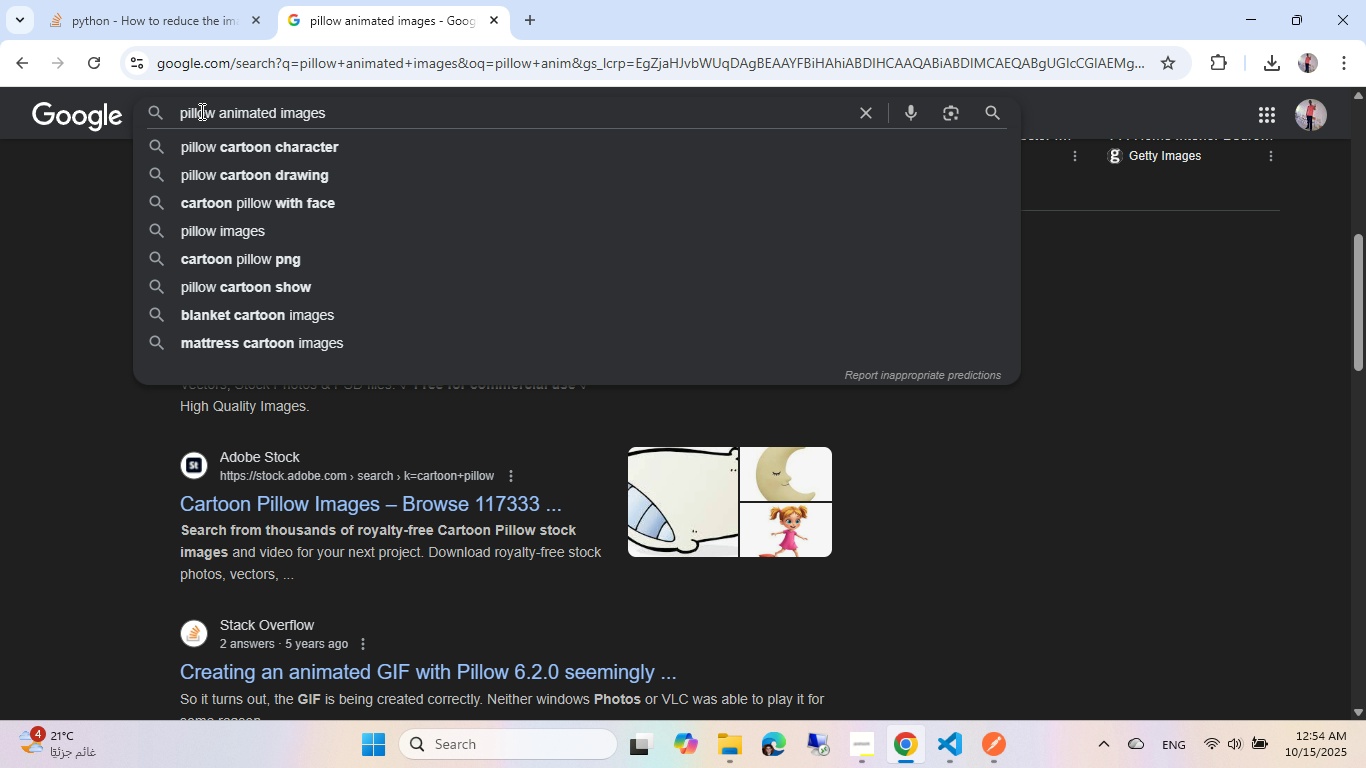 
type(python )
 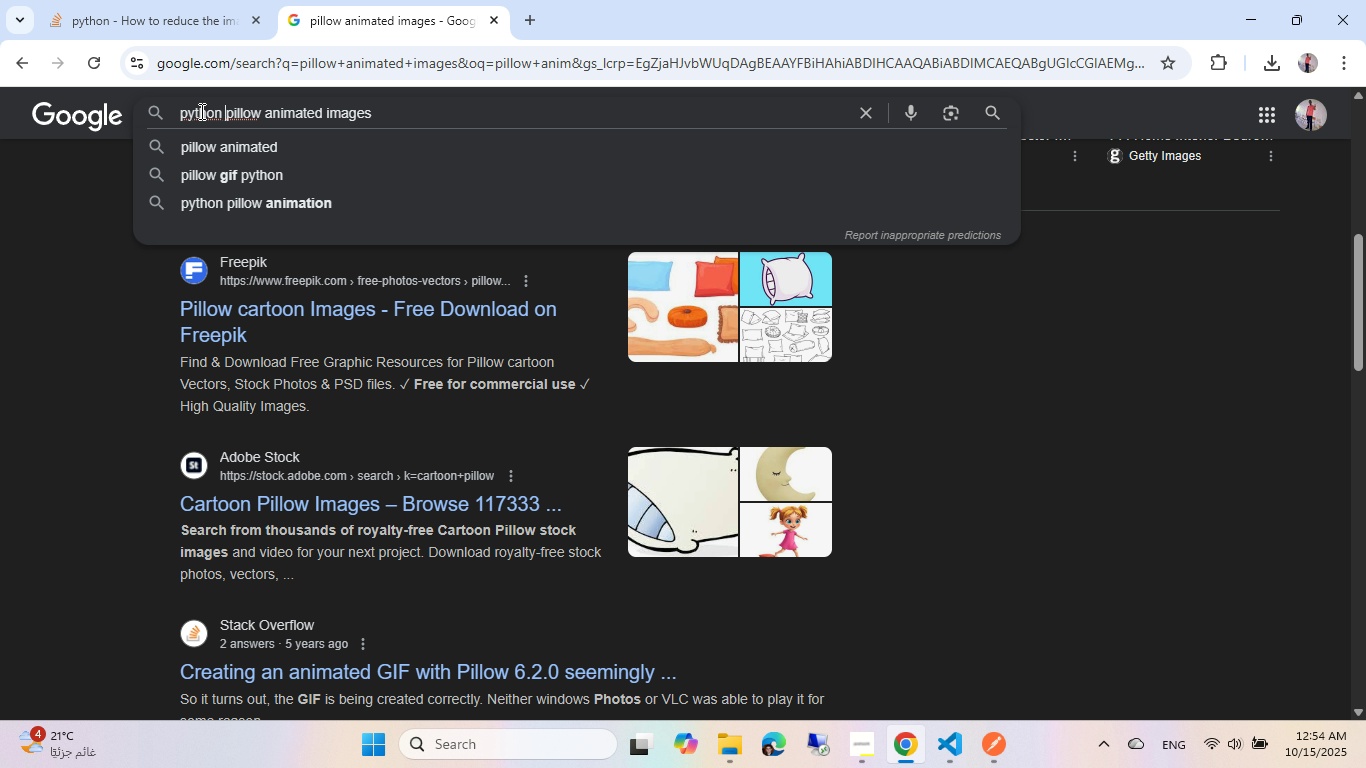 
key(Enter)
 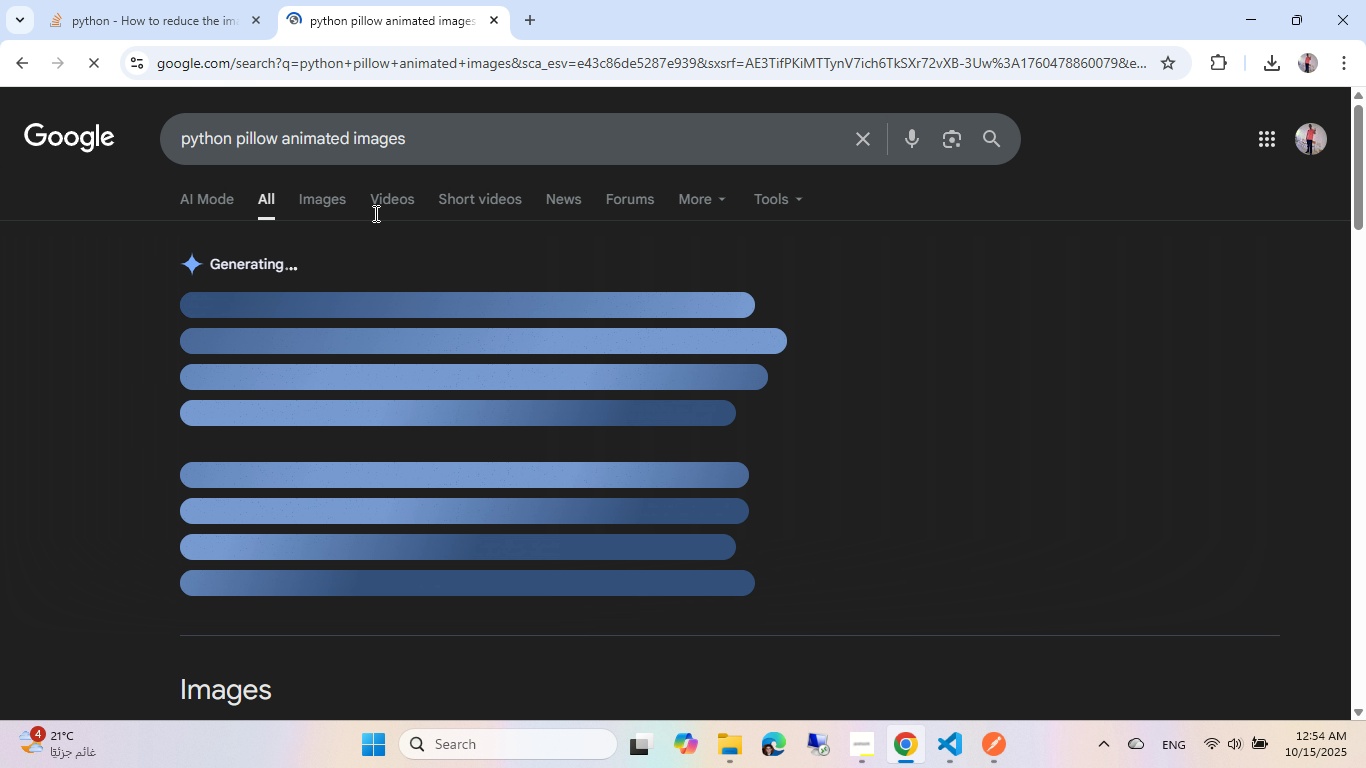 
scroll: coordinate [496, 275], scroll_direction: down, amount: 3.0
 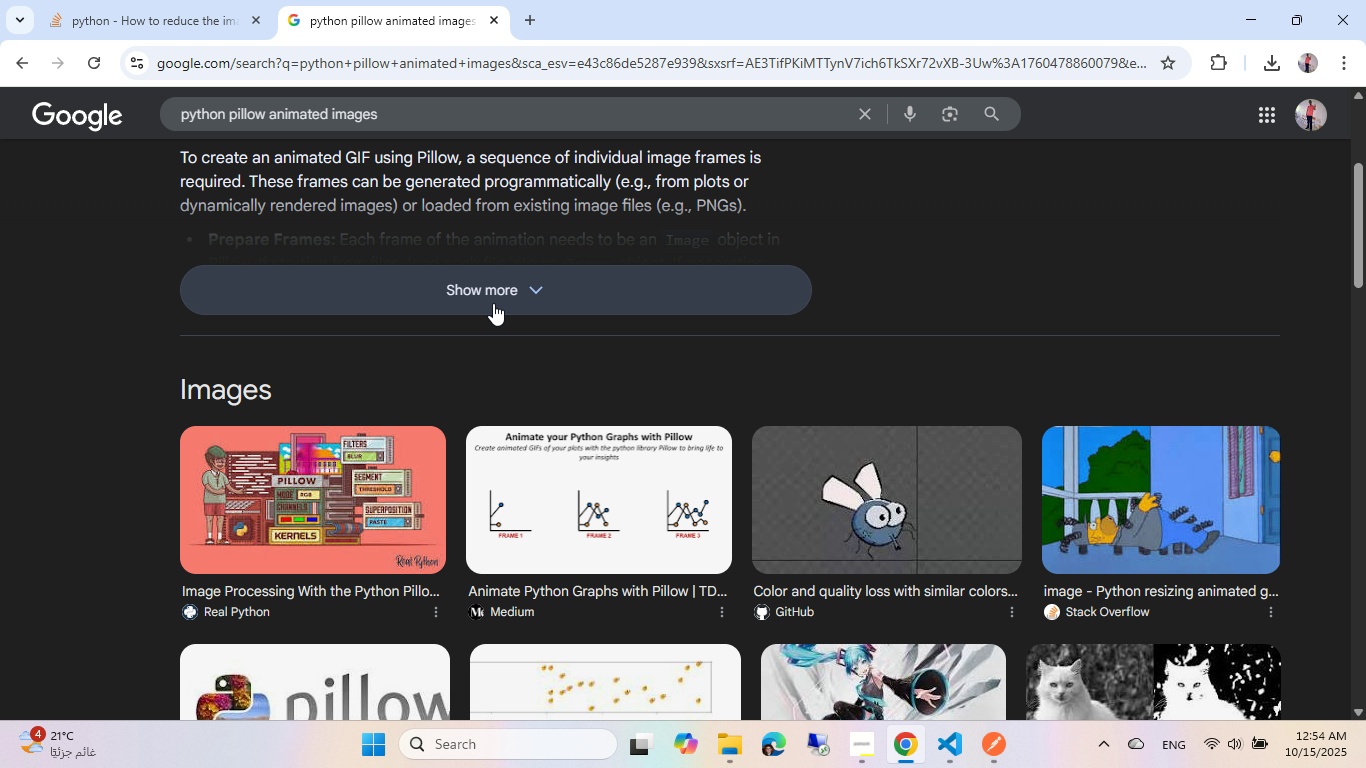 
left_click([493, 304])
 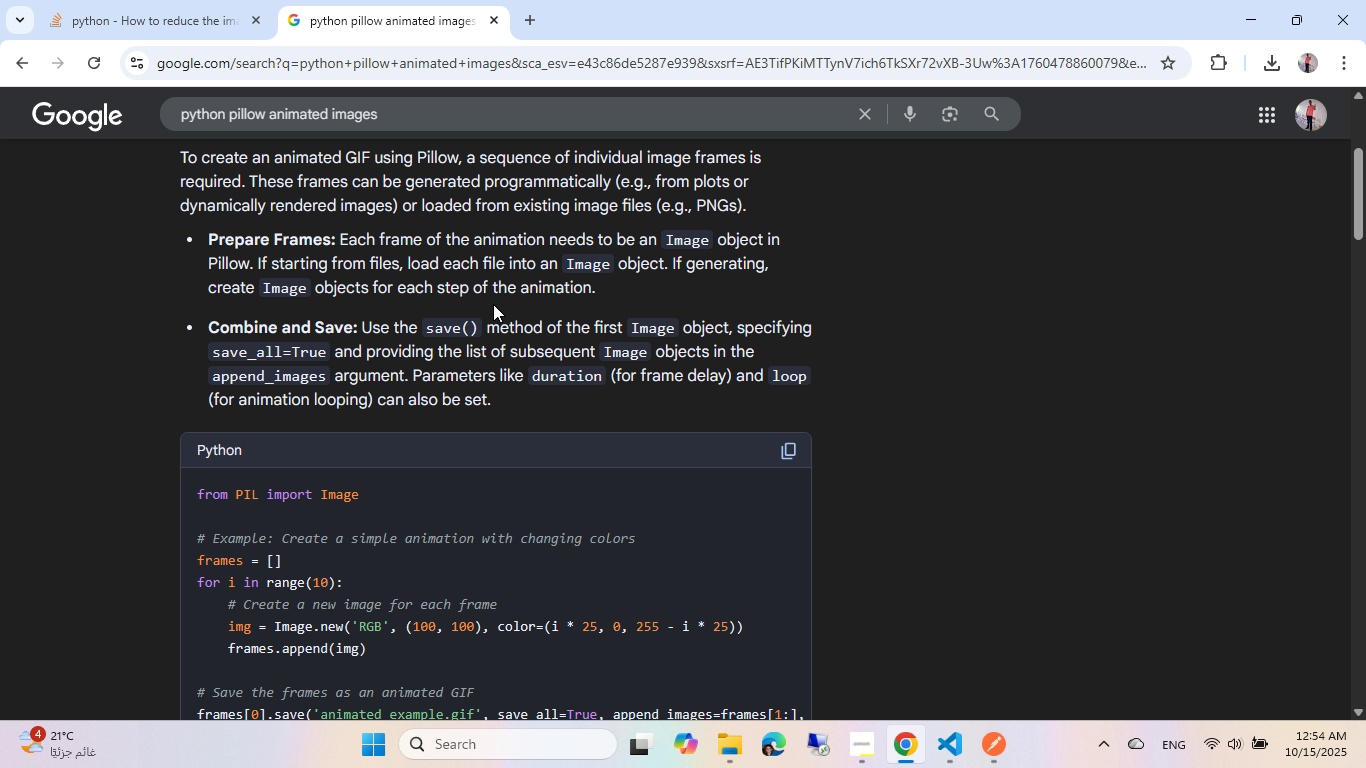 
scroll: coordinate [493, 304], scroll_direction: down, amount: 2.0
 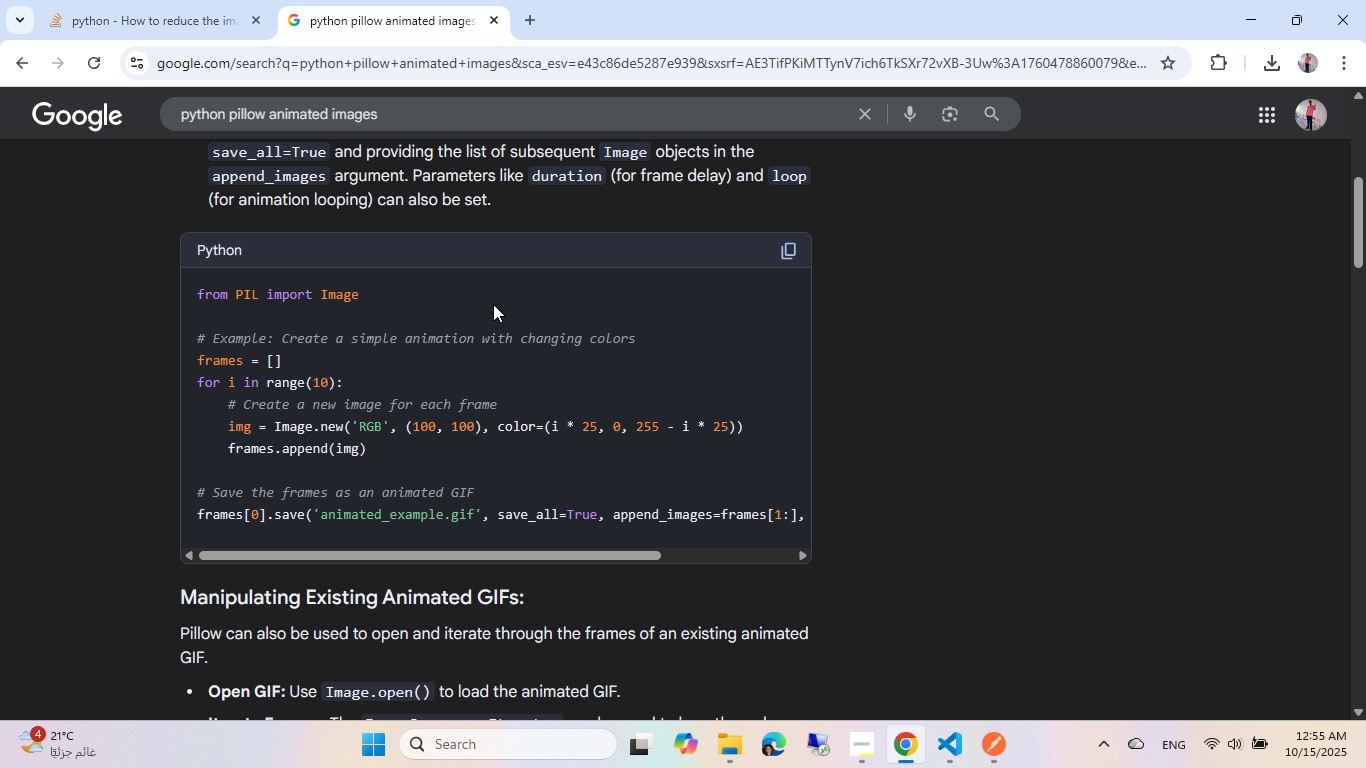 
wait(11.19)
 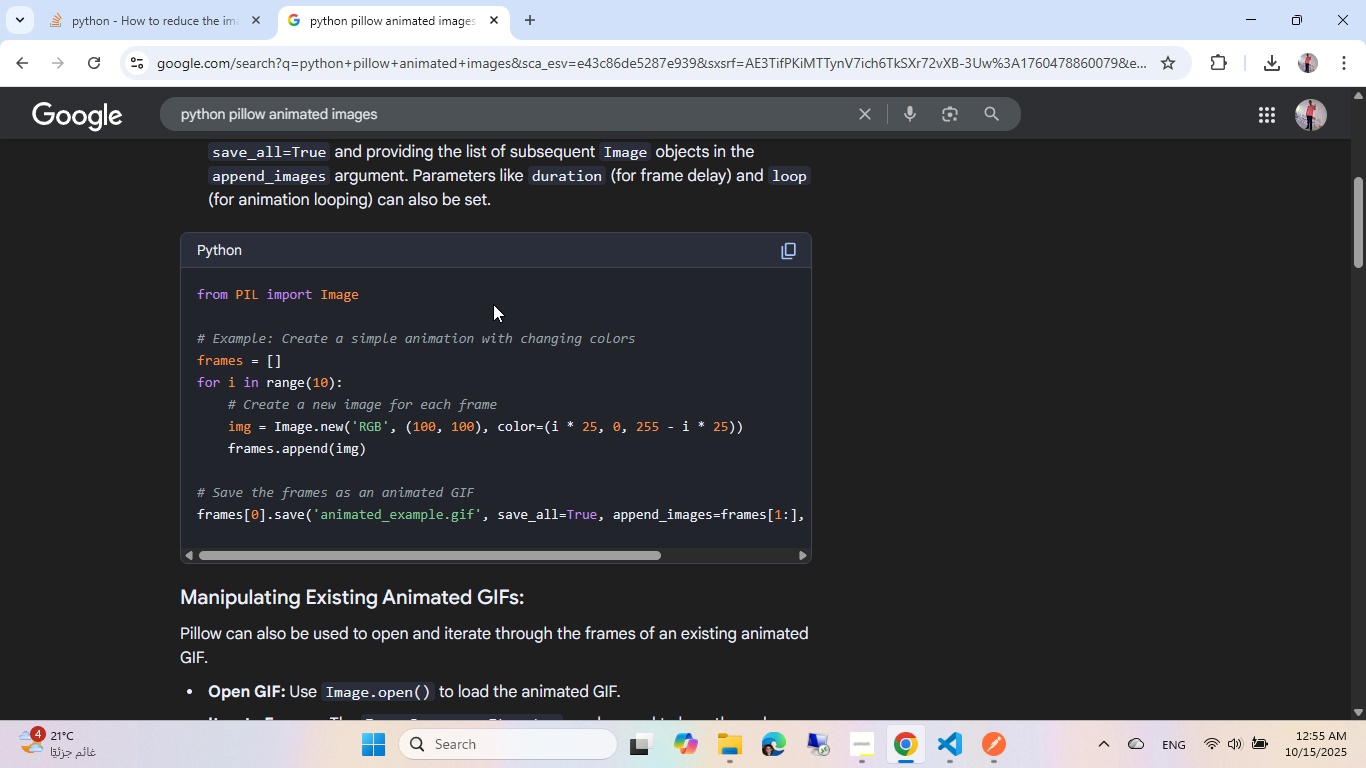 
scroll: coordinate [546, 232], scroll_direction: down, amount: 5.0
 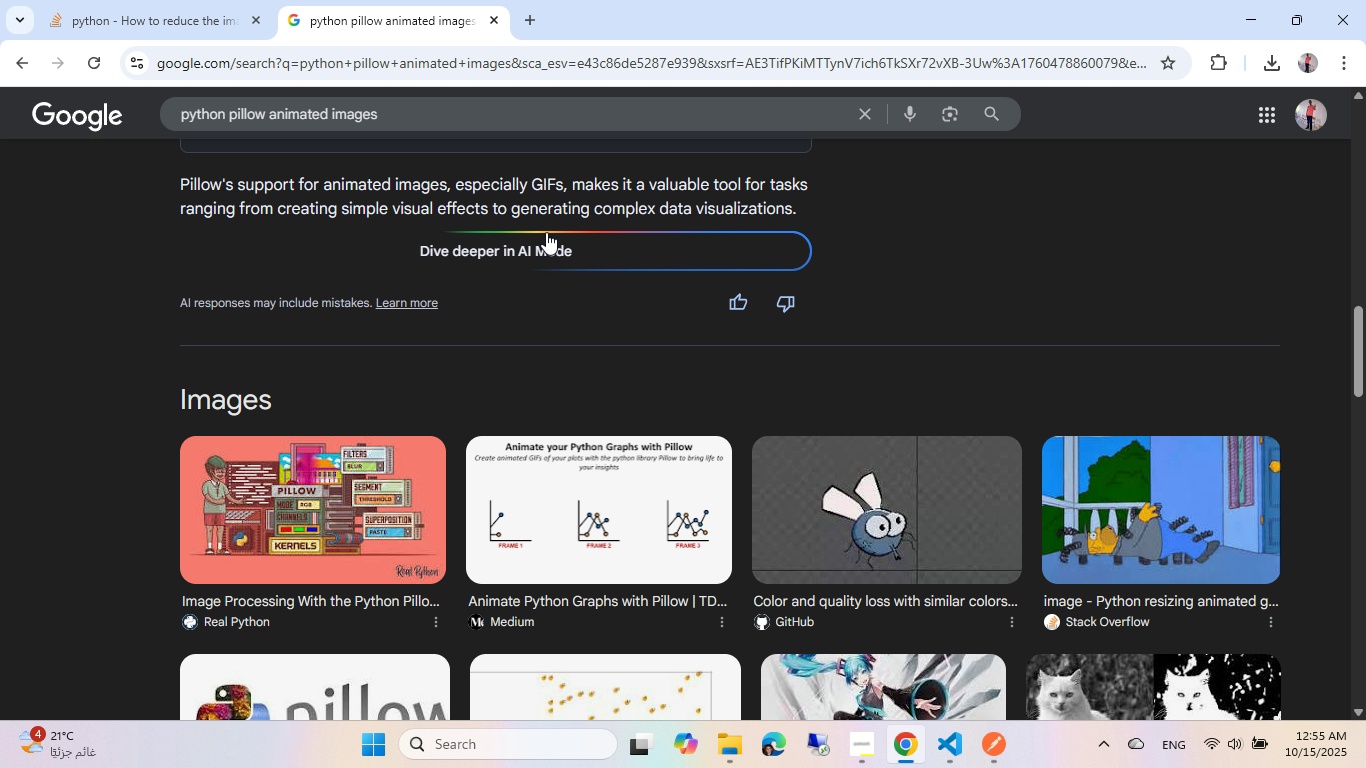 
scroll: coordinate [546, 232], scroll_direction: up, amount: 3.0
 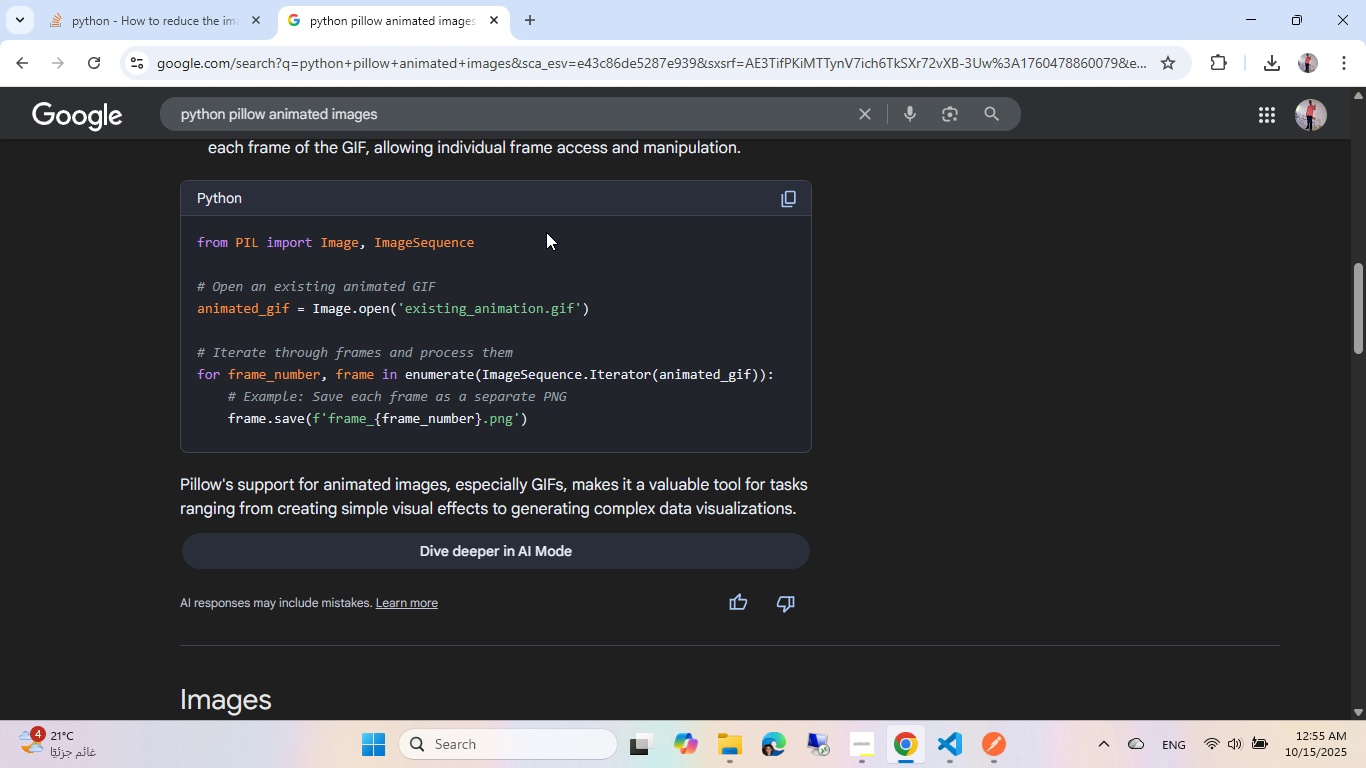 
wait(6.64)
 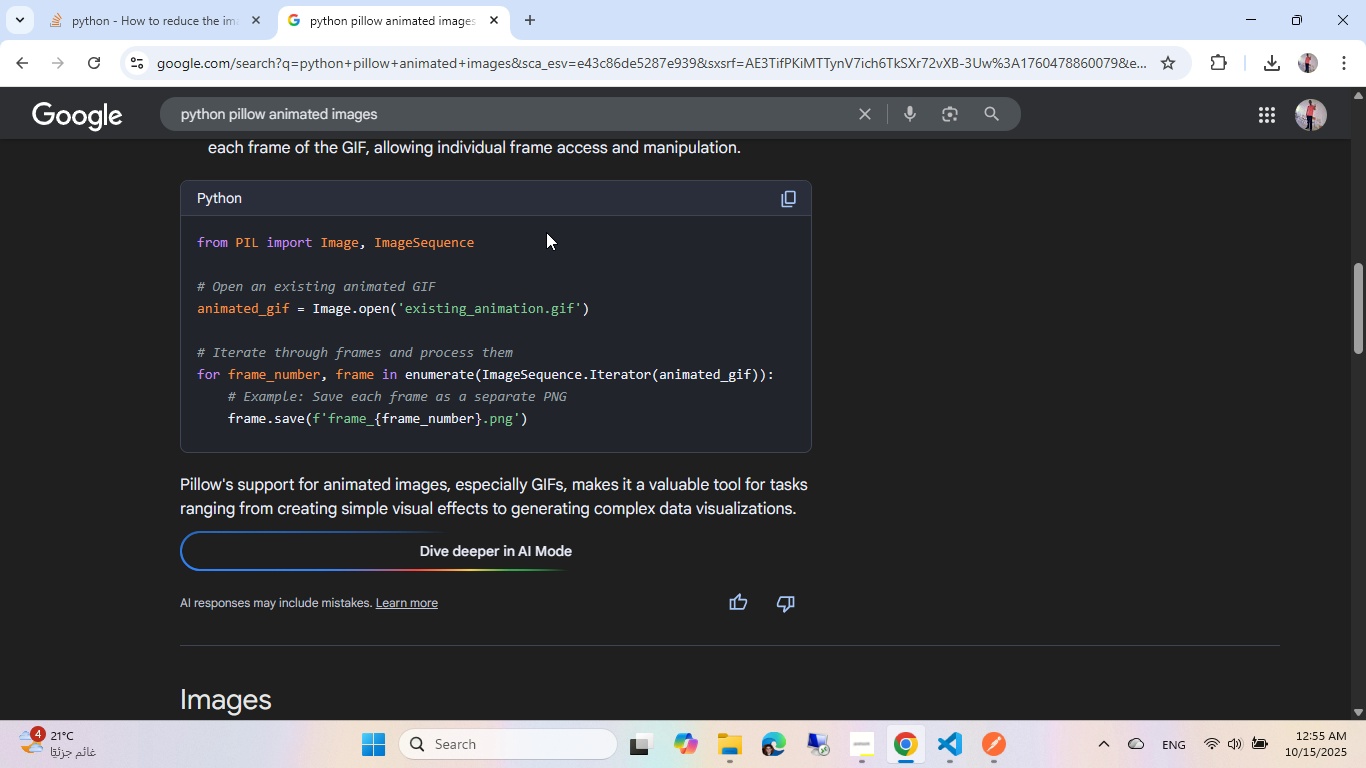 
scroll: coordinate [546, 232], scroll_direction: down, amount: 2.0
 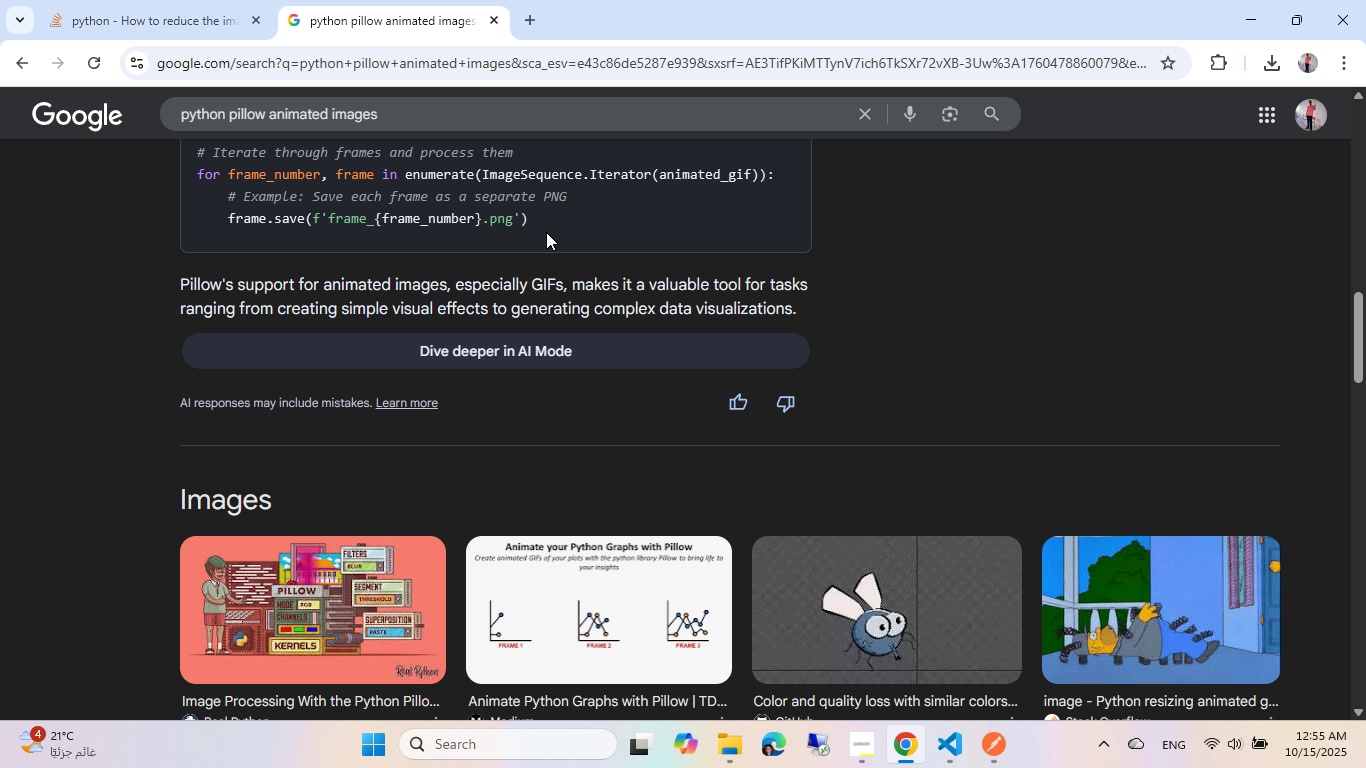 
wait(20.6)
 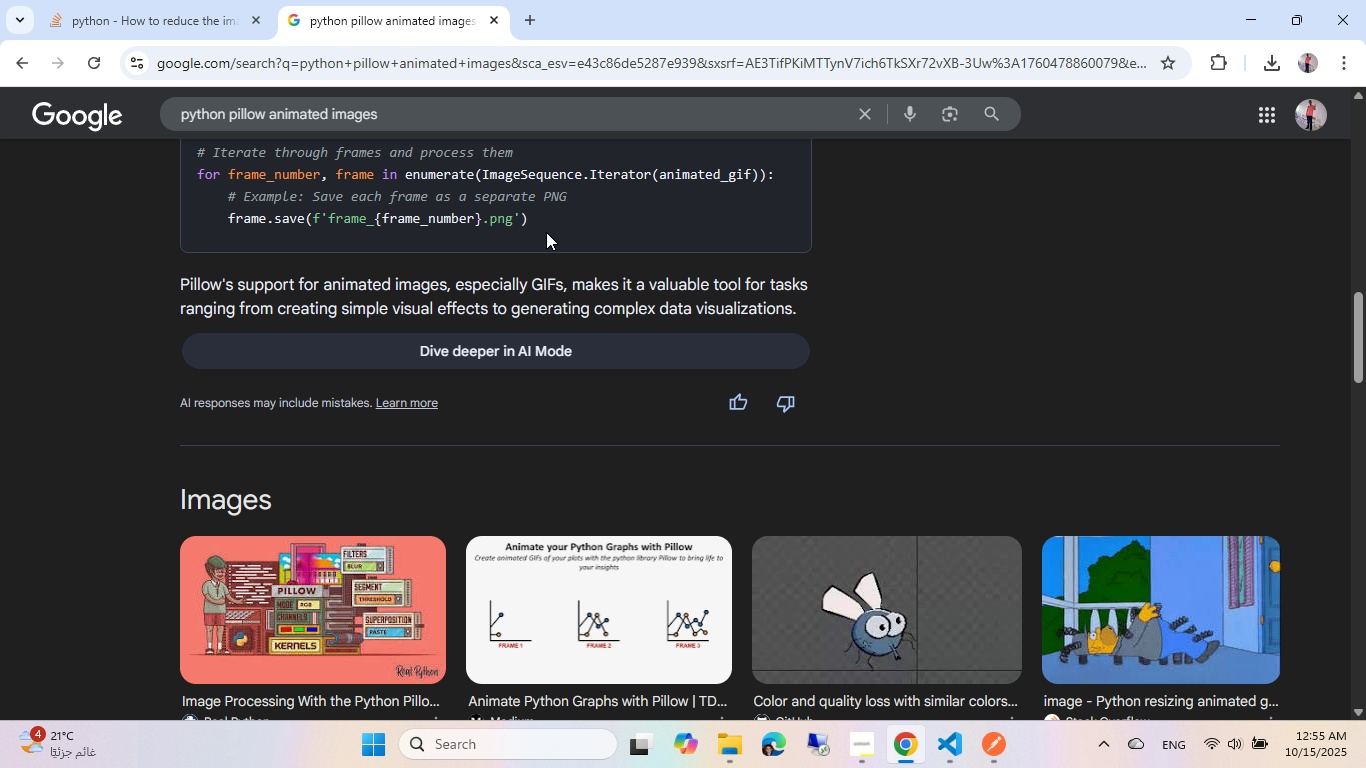 
scroll: coordinate [546, 232], scroll_direction: up, amount: 2.0
 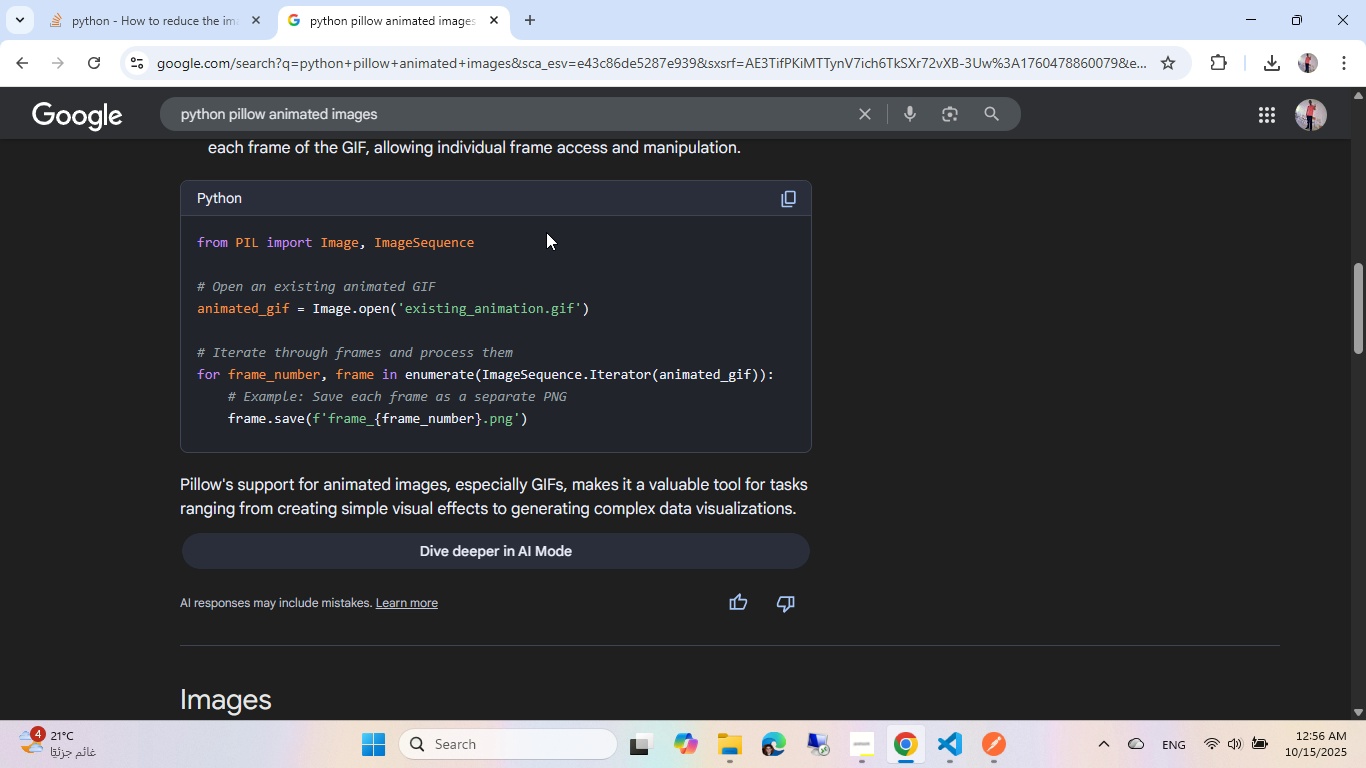 
wait(29.43)
 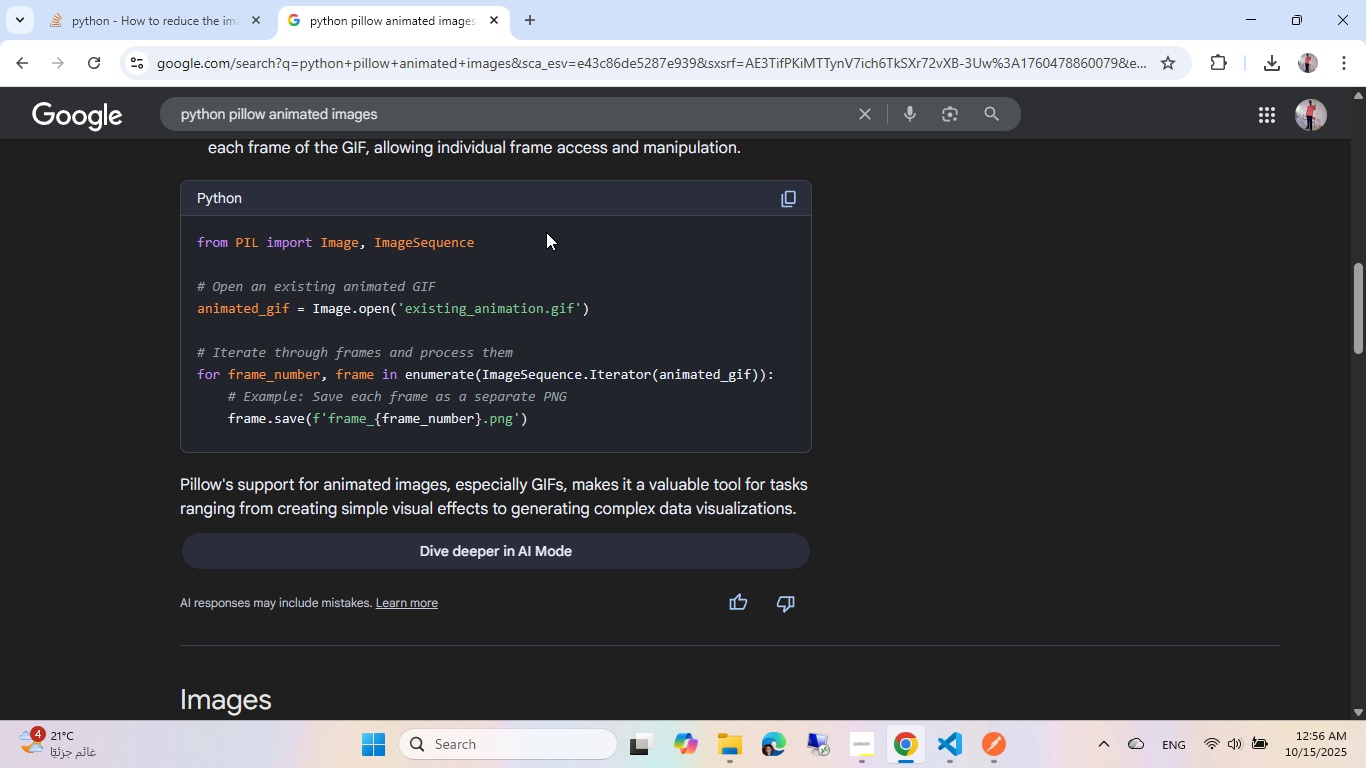 
scroll: coordinate [501, 192], scroll_direction: down, amount: 11.0
 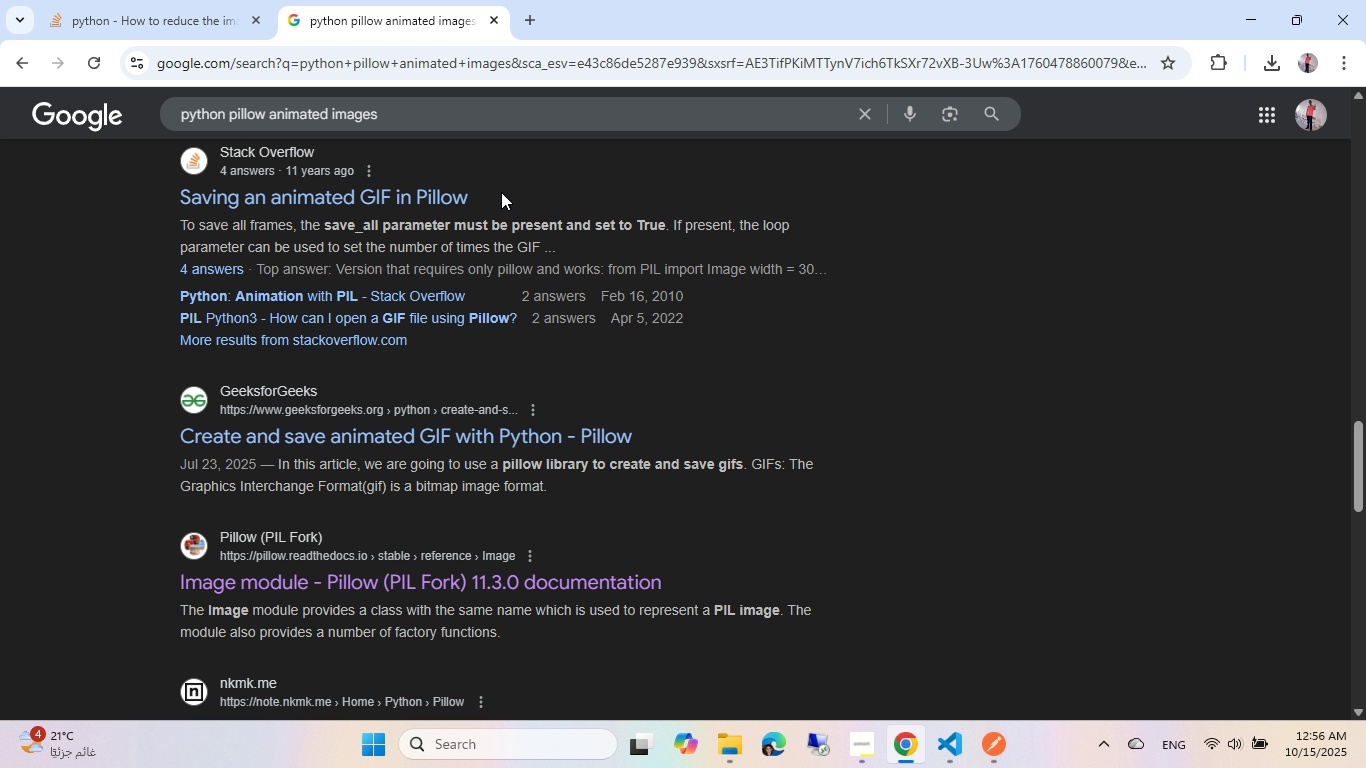 
scroll: coordinate [501, 192], scroll_direction: up, amount: 1.0
 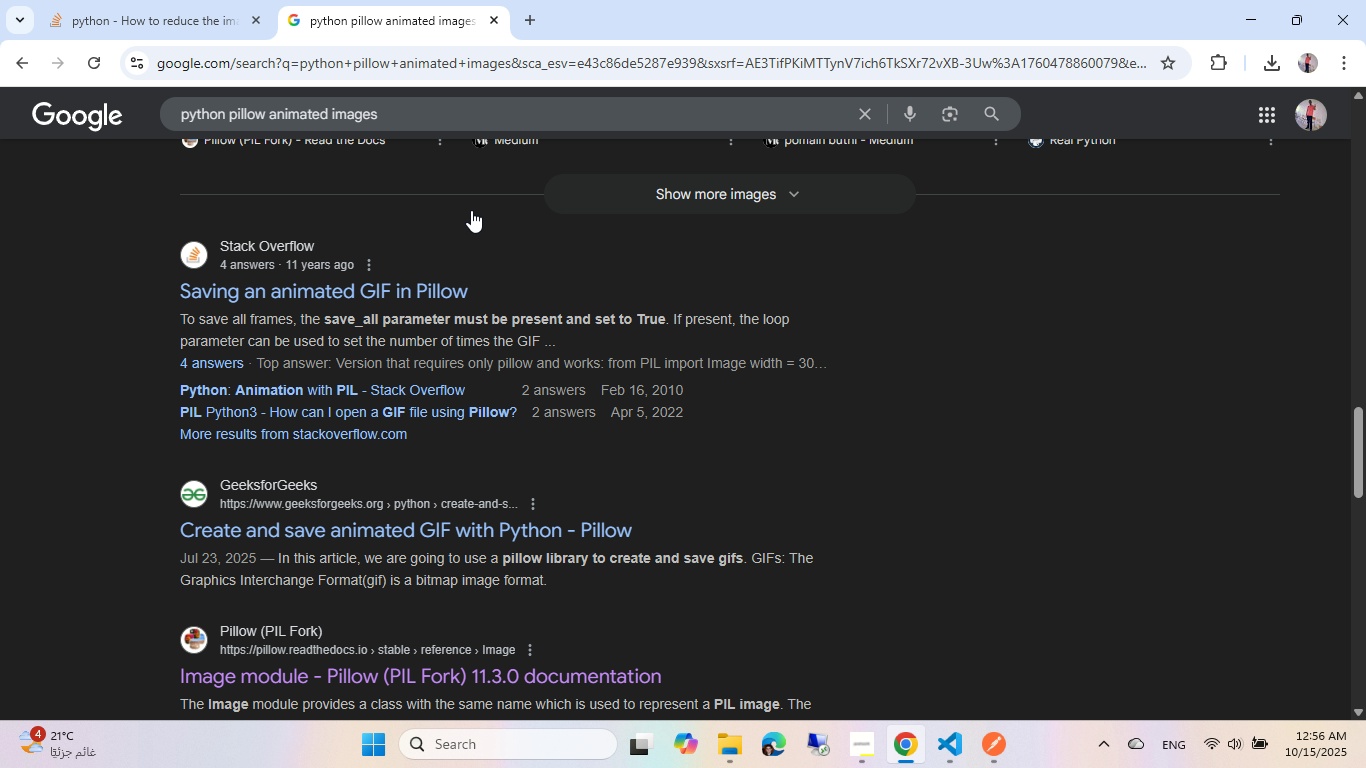 
scroll: coordinate [407, 254], scroll_direction: down, amount: 2.0
 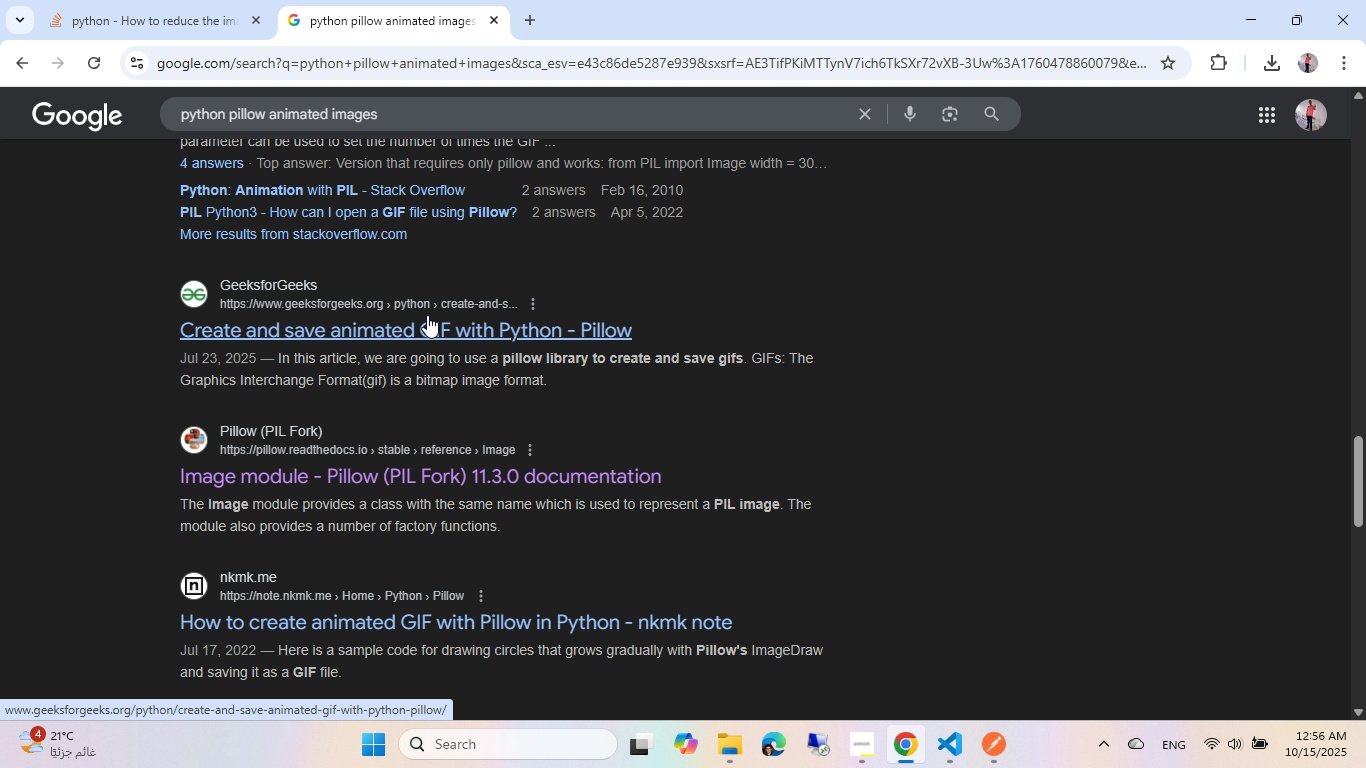 
left_click([425, 317])
 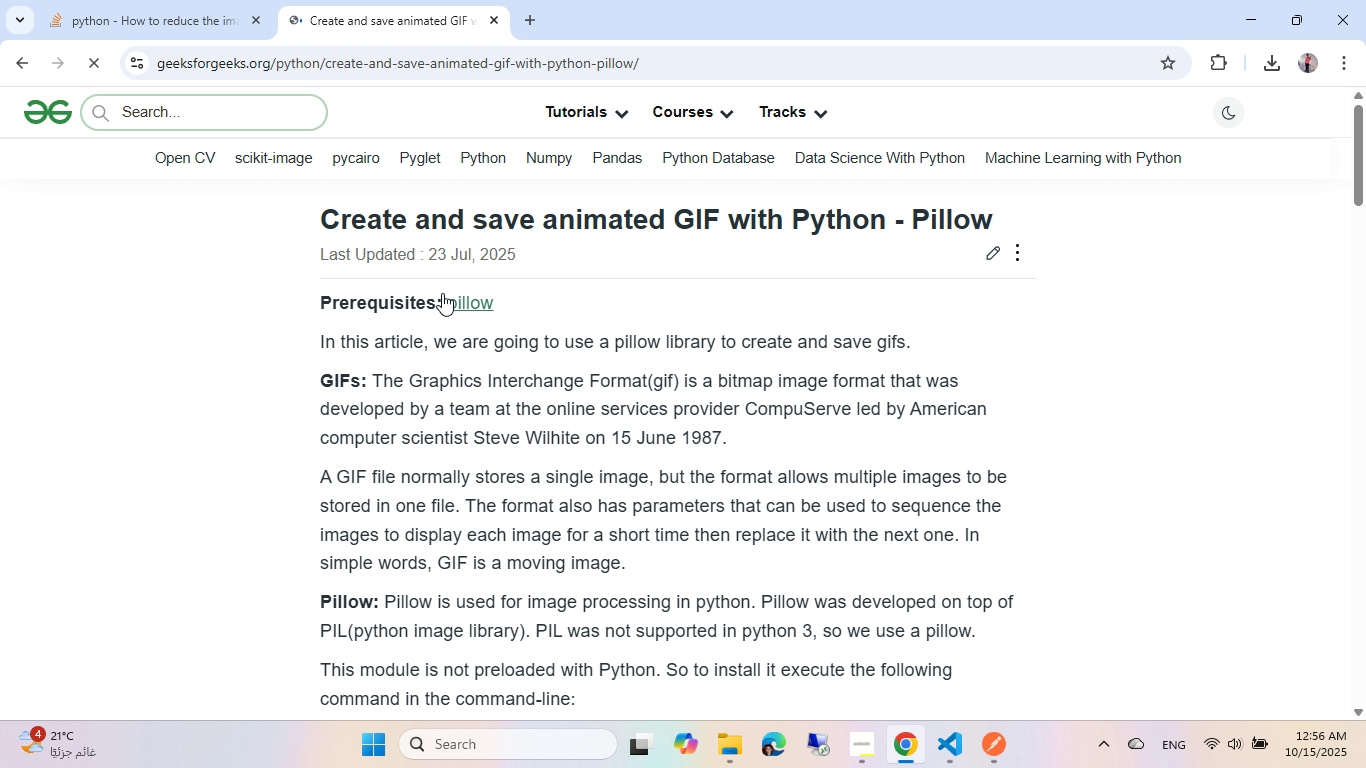 
scroll: coordinate [474, 267], scroll_direction: down, amount: 6.0
 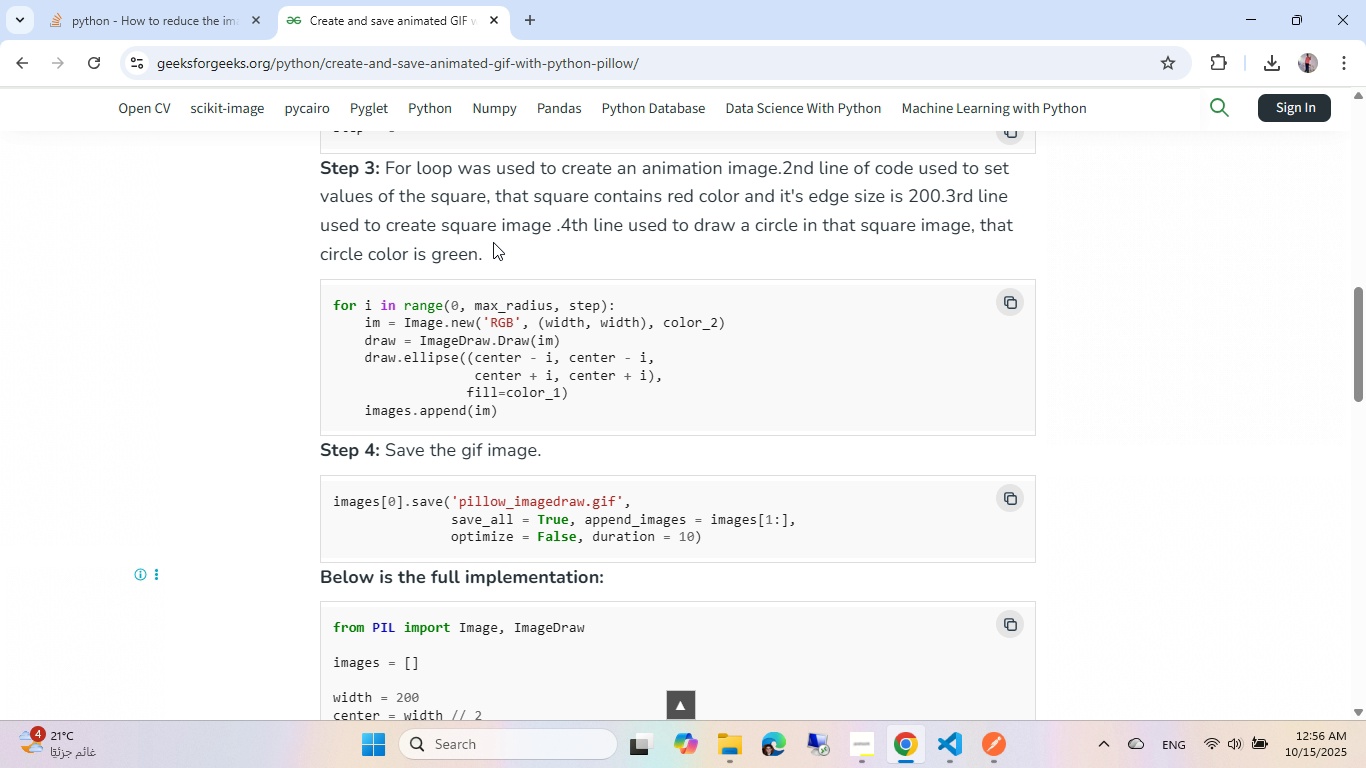 
wait(11.11)
 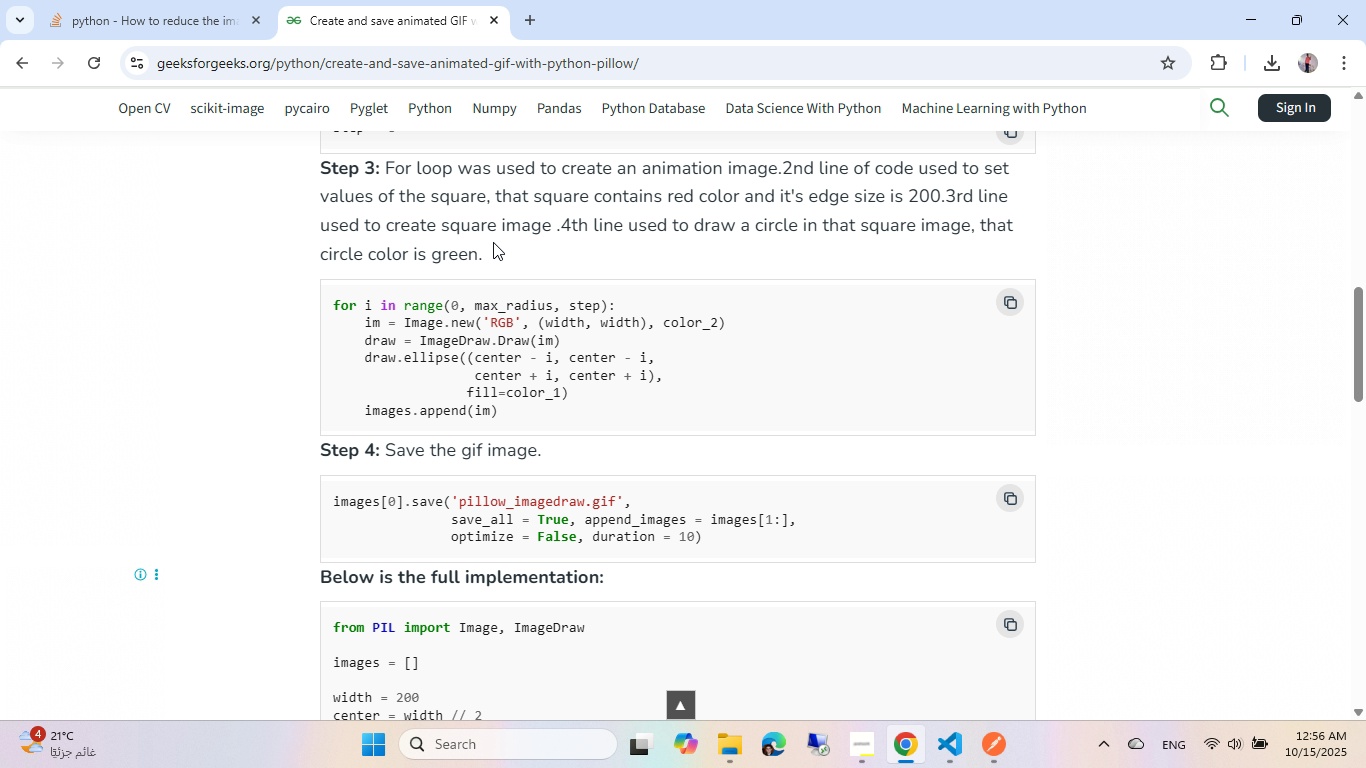 
scroll: coordinate [493, 242], scroll_direction: down, amount: 1.0
 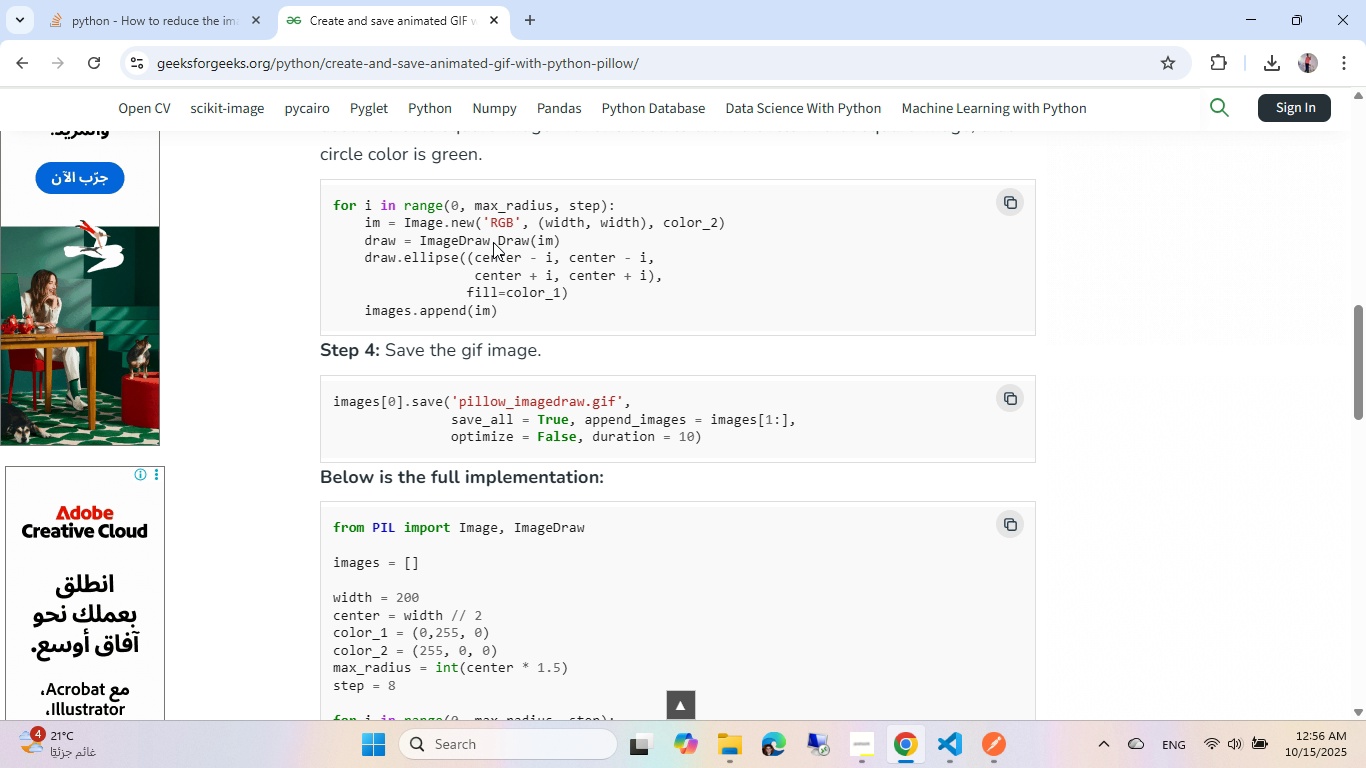 
scroll: coordinate [553, 264], scroll_direction: up, amount: 3.0
 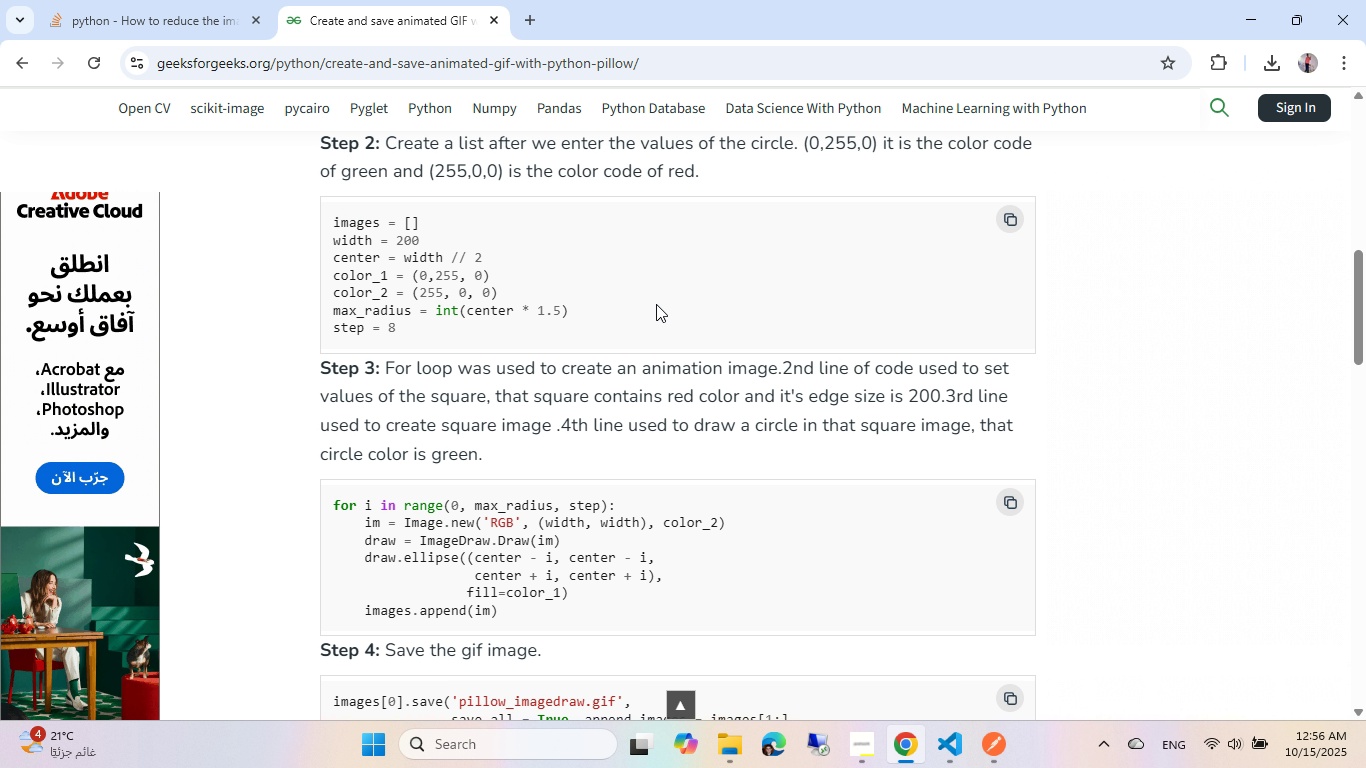 
scroll: coordinate [572, 345], scroll_direction: down, amount: 3.0
 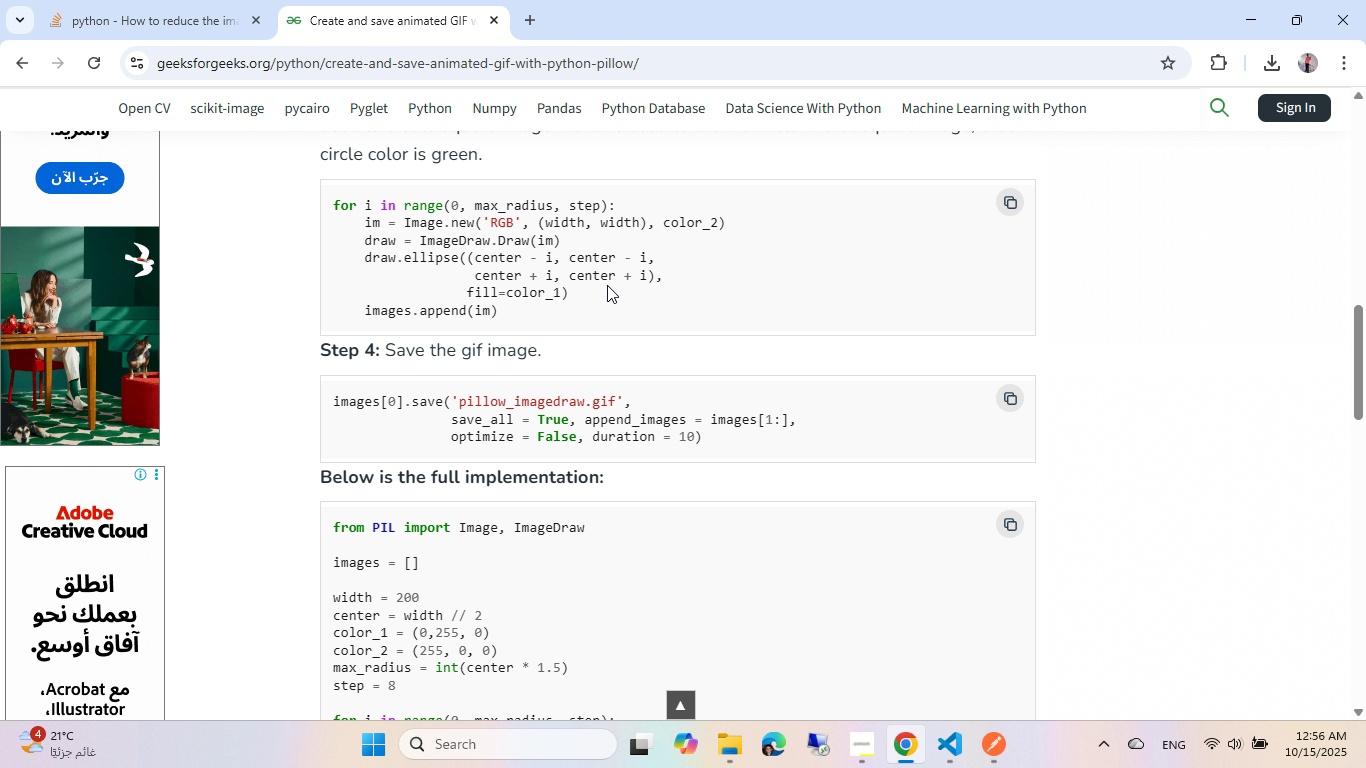 
wait(17.04)
 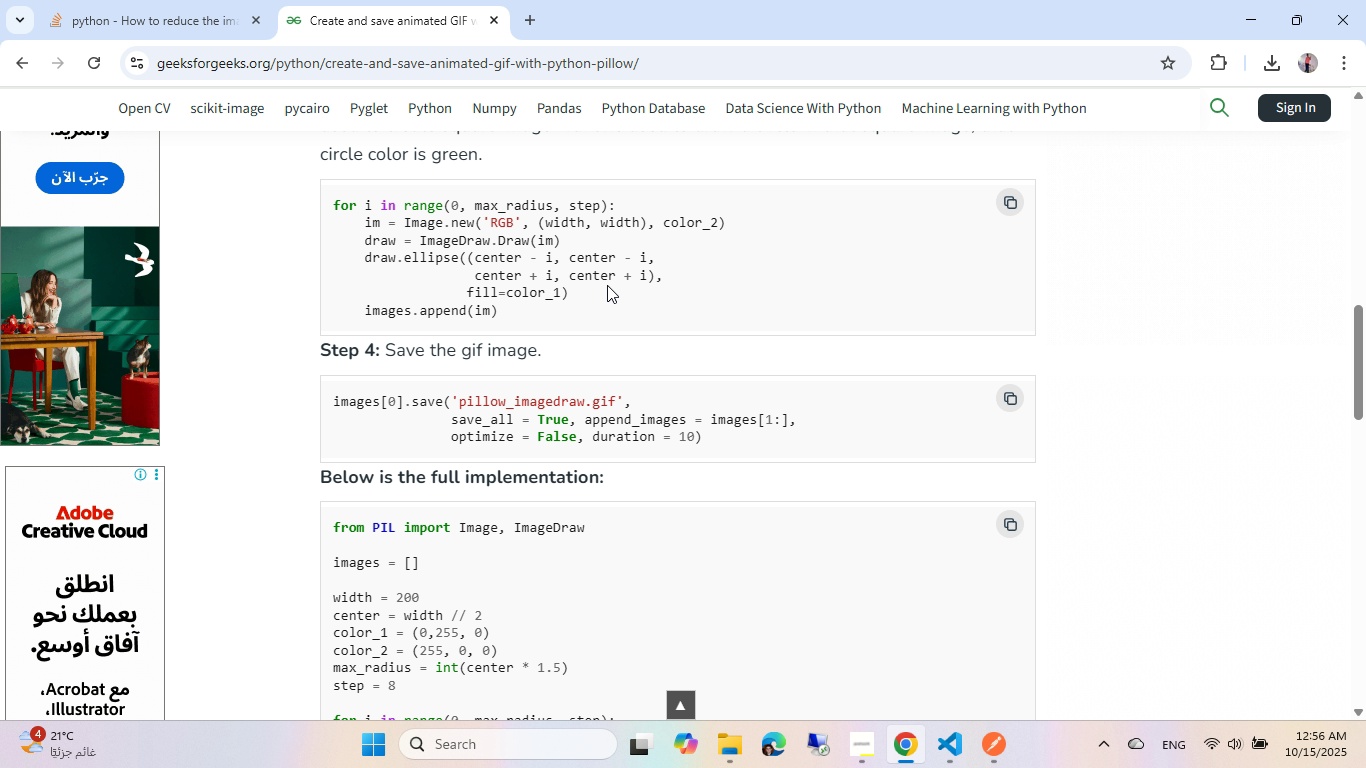 
left_click([530, 24])
 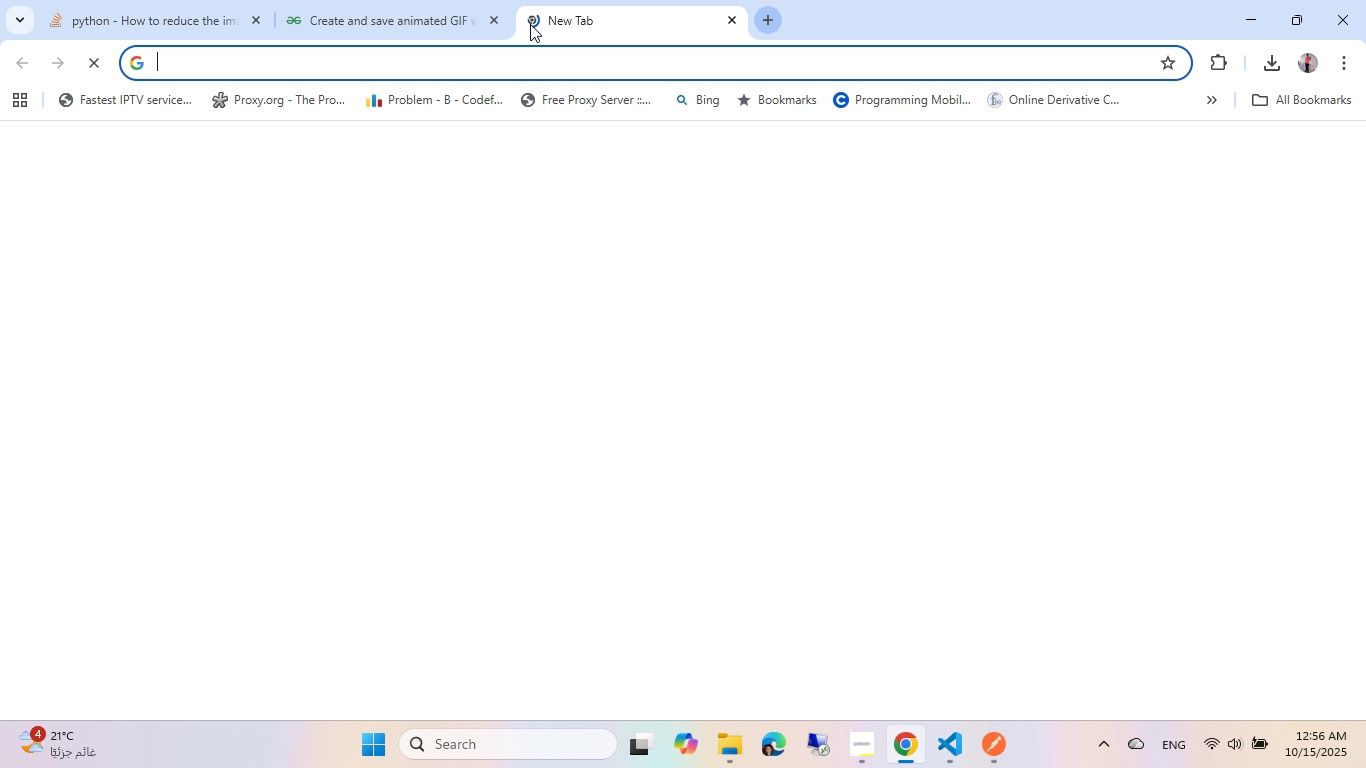 
type(pillow save)
 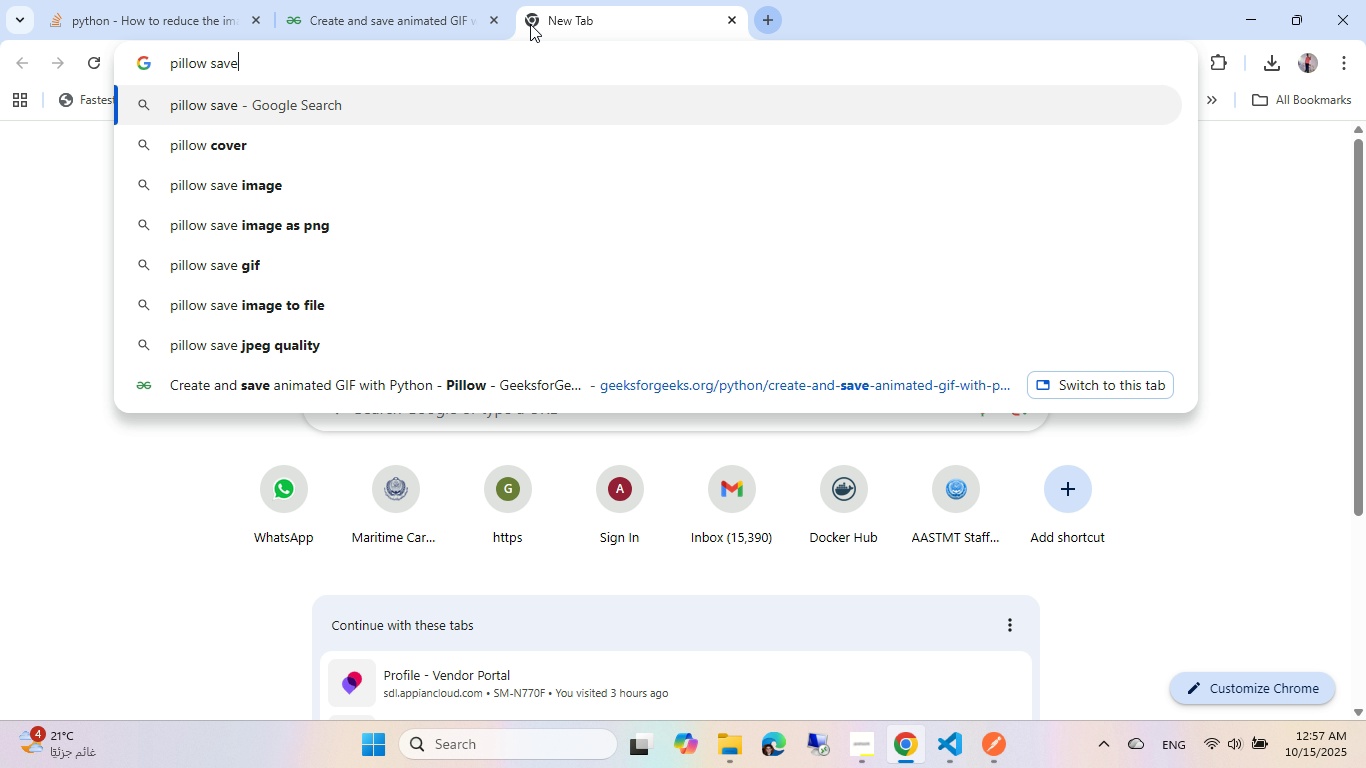 
key(Enter)
 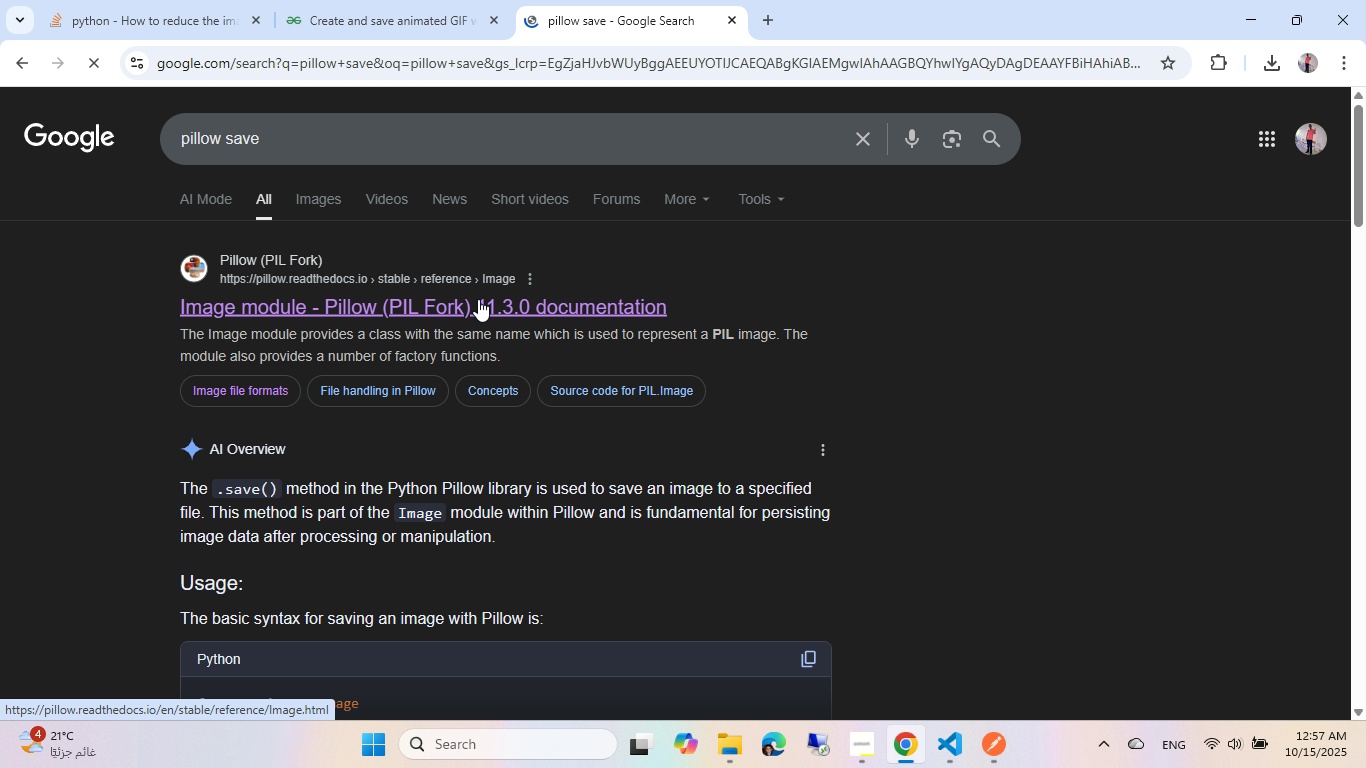 
left_click([479, 299])
 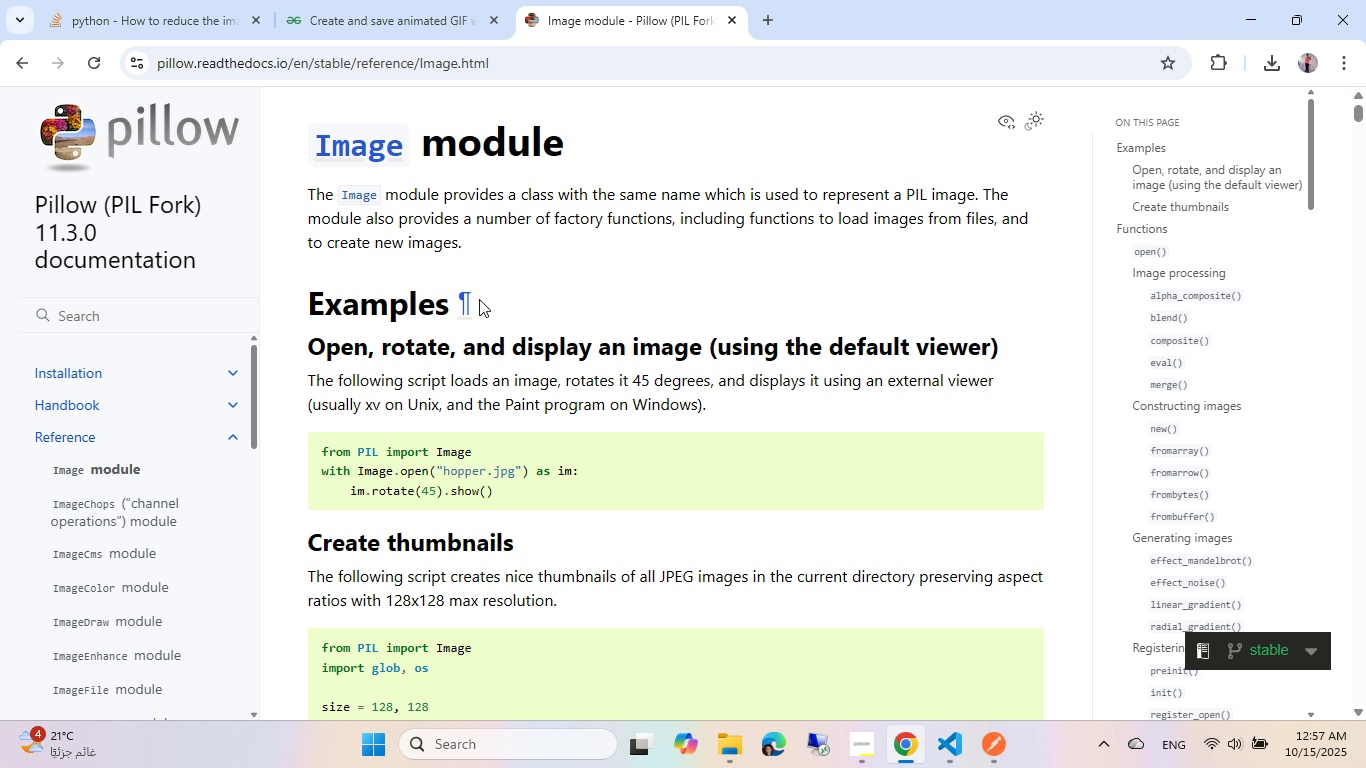 
scroll: coordinate [1188, 348], scroll_direction: down, amount: 16.0
 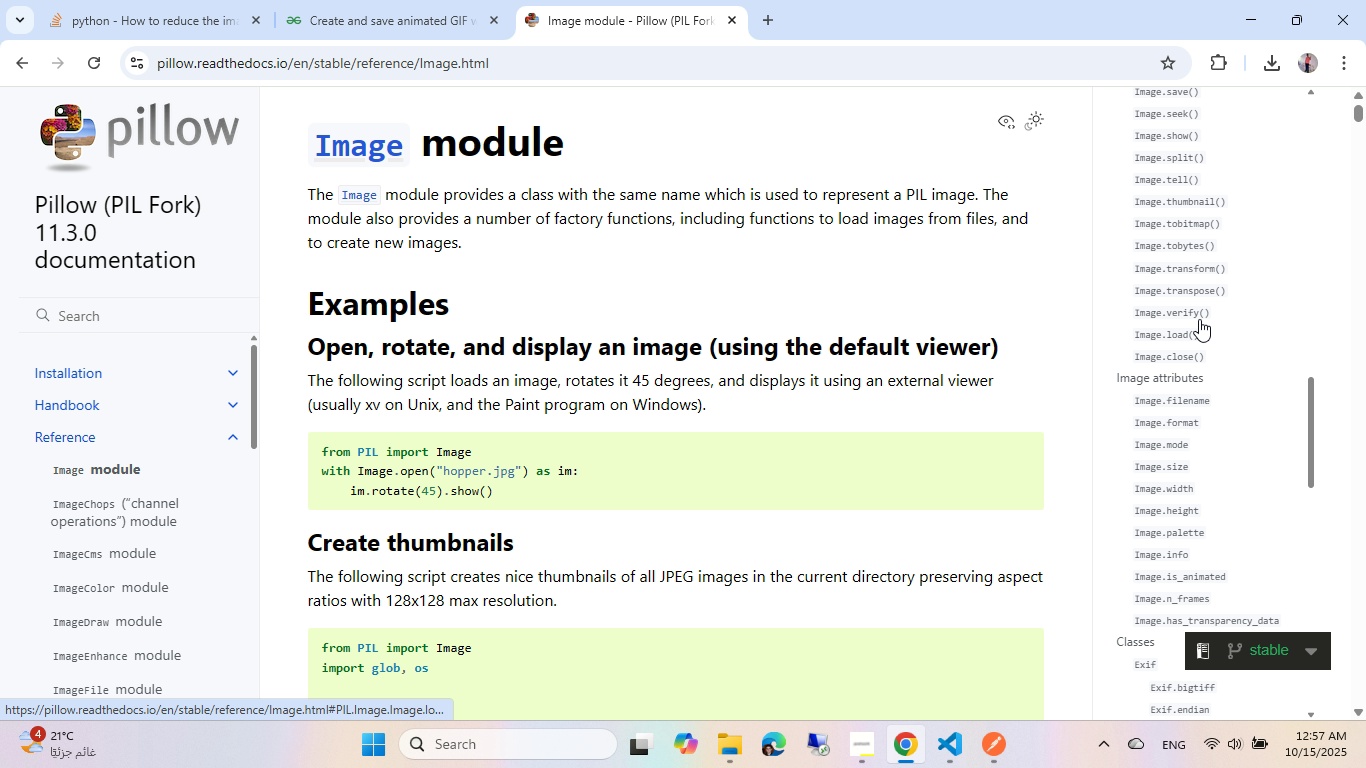 
scroll: coordinate [1199, 319], scroll_direction: up, amount: 1.0
 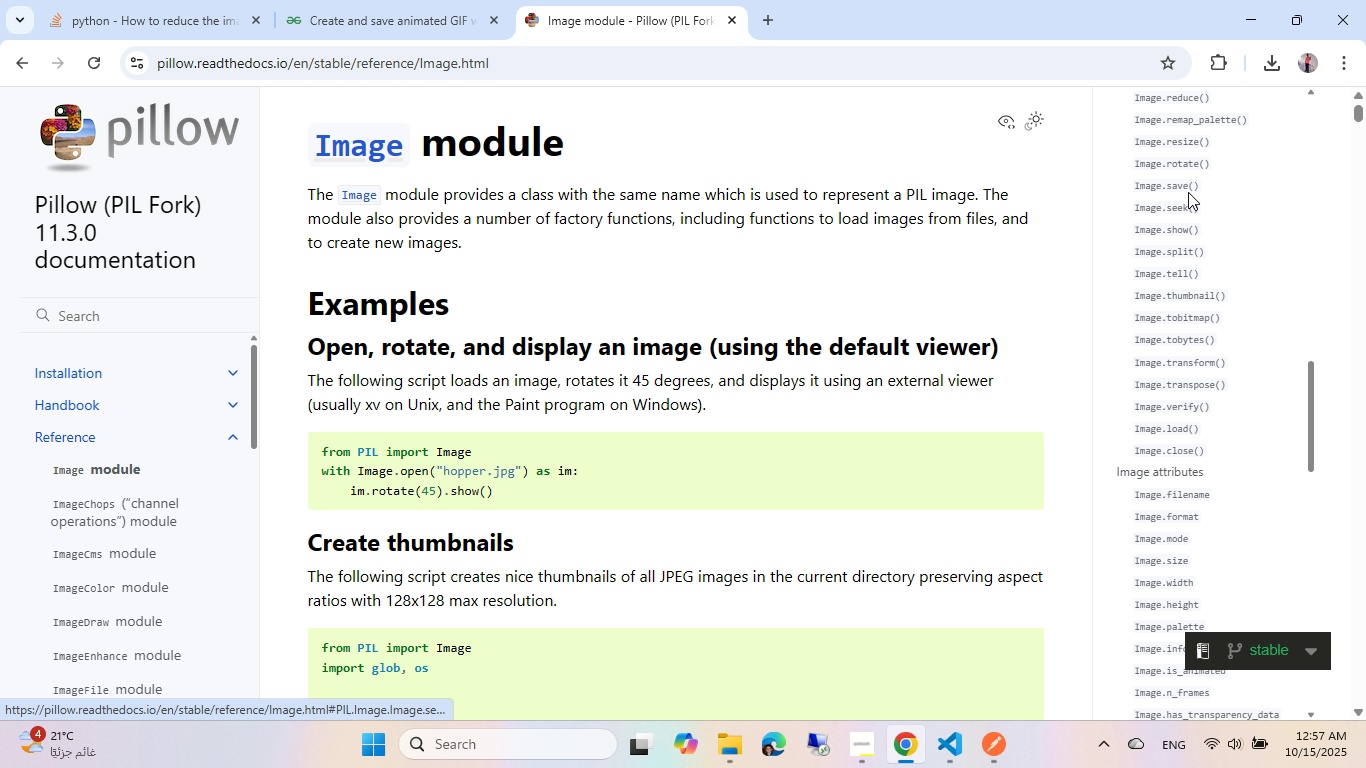 
left_click([1187, 185])
 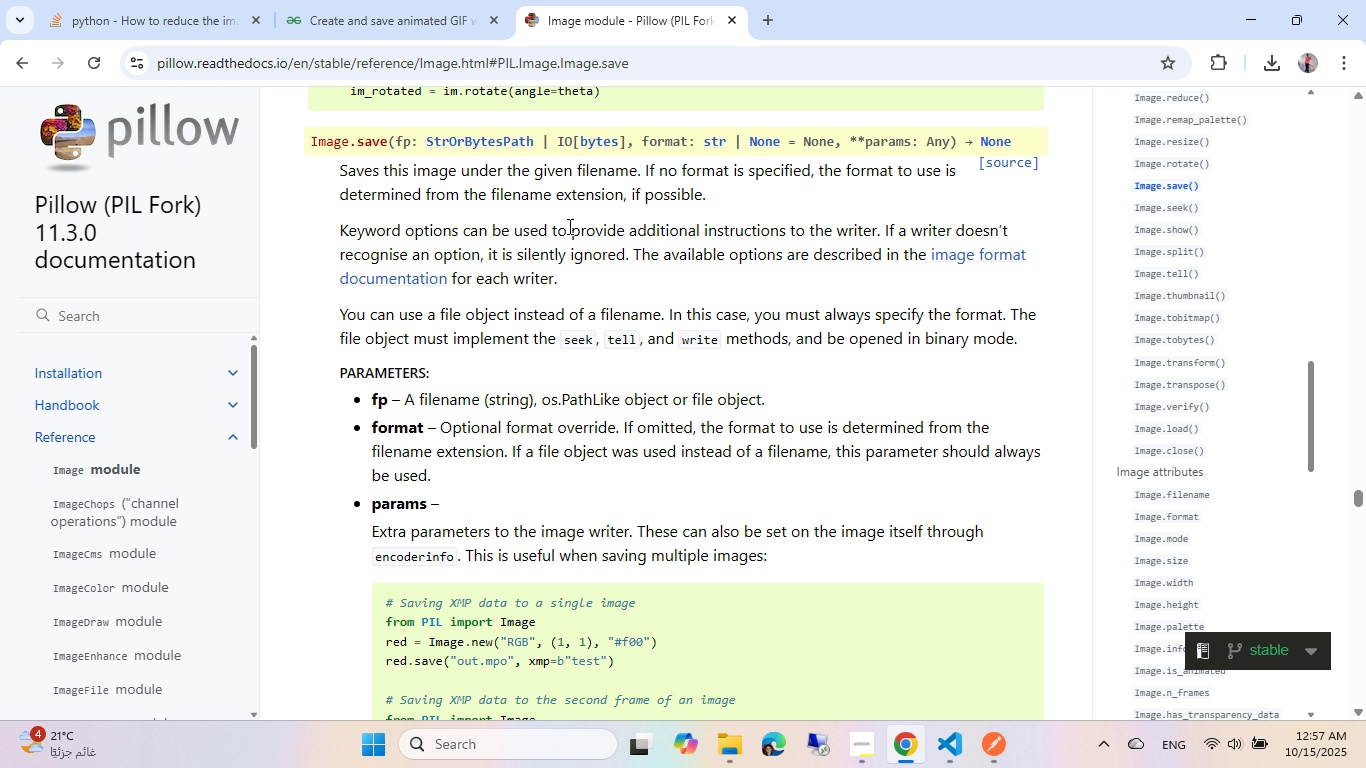 
wait(12.17)
 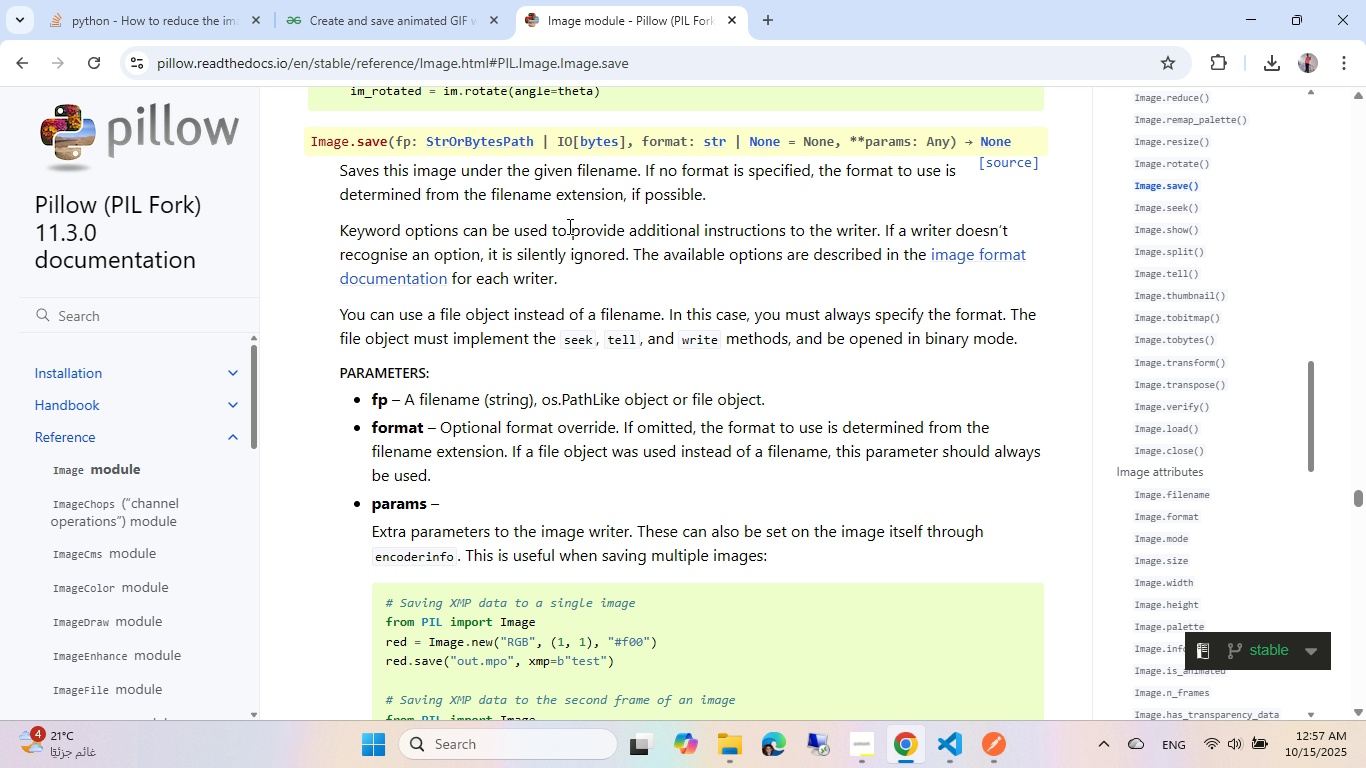 
scroll: coordinate [558, 199], scroll_direction: down, amount: 8.0
 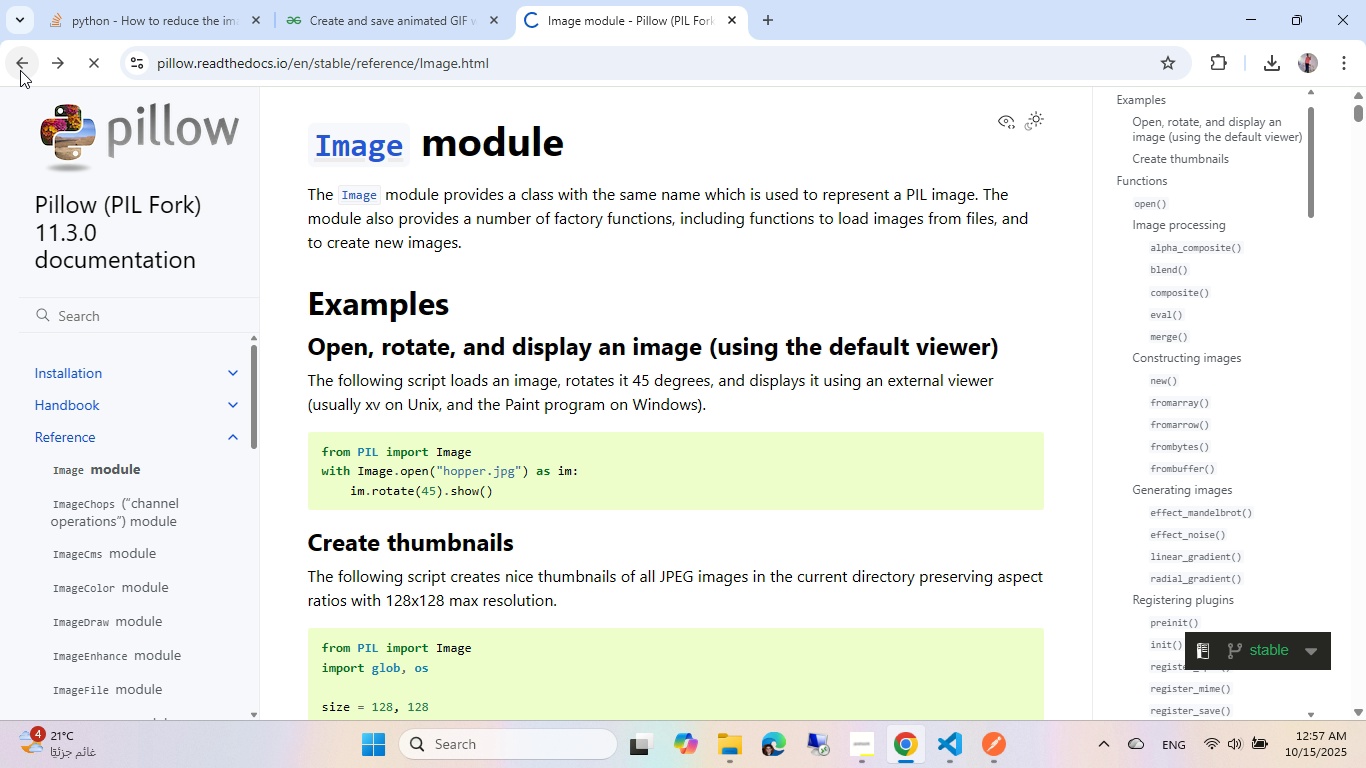 
wait(6.12)
 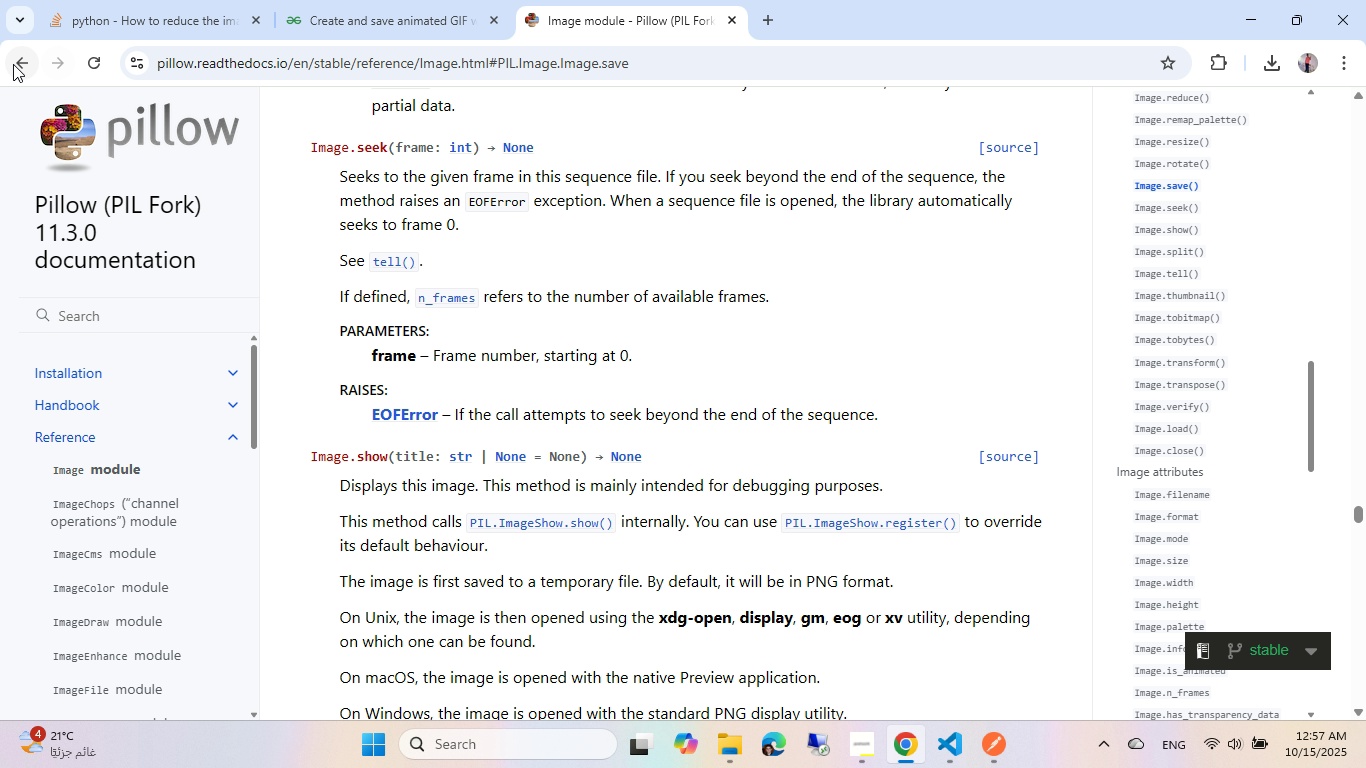 
scroll: coordinate [419, 242], scroll_direction: down, amount: 6.0
 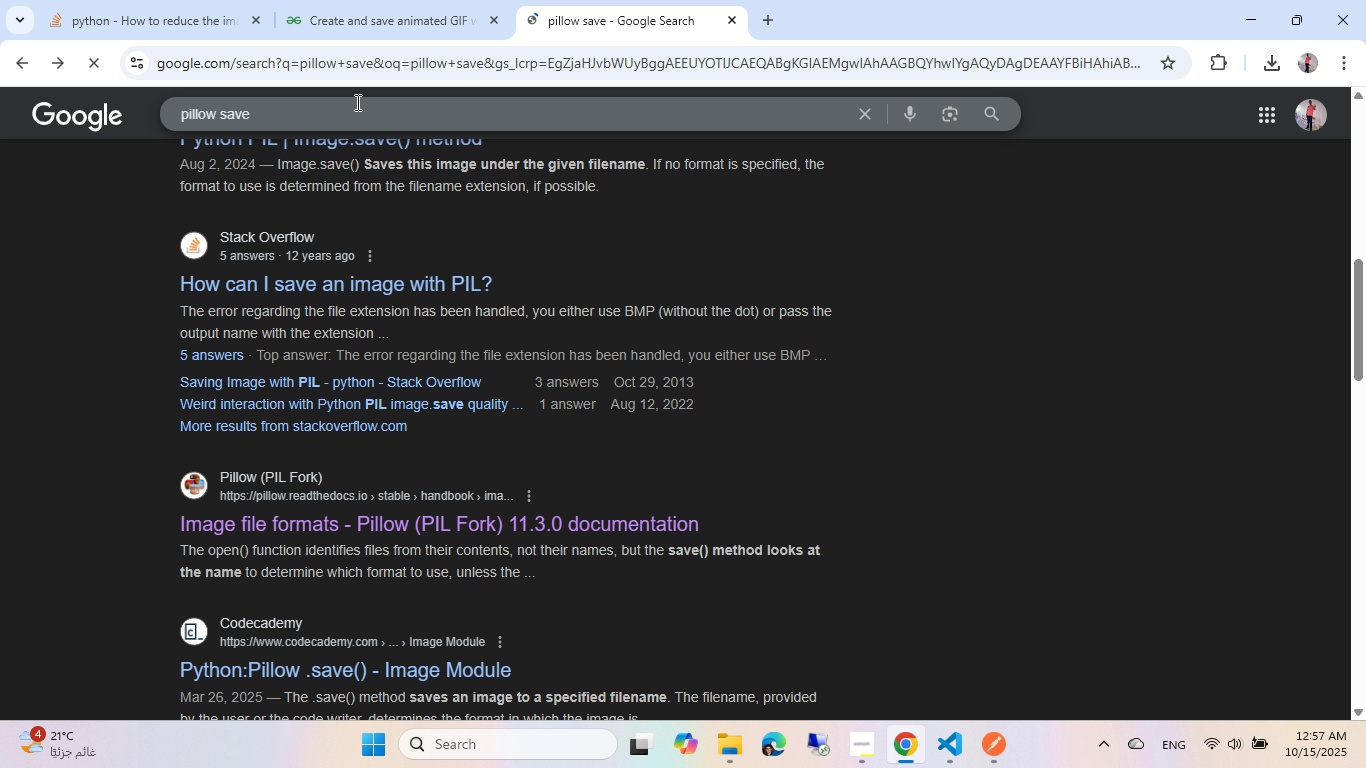 
left_click([359, 98])
 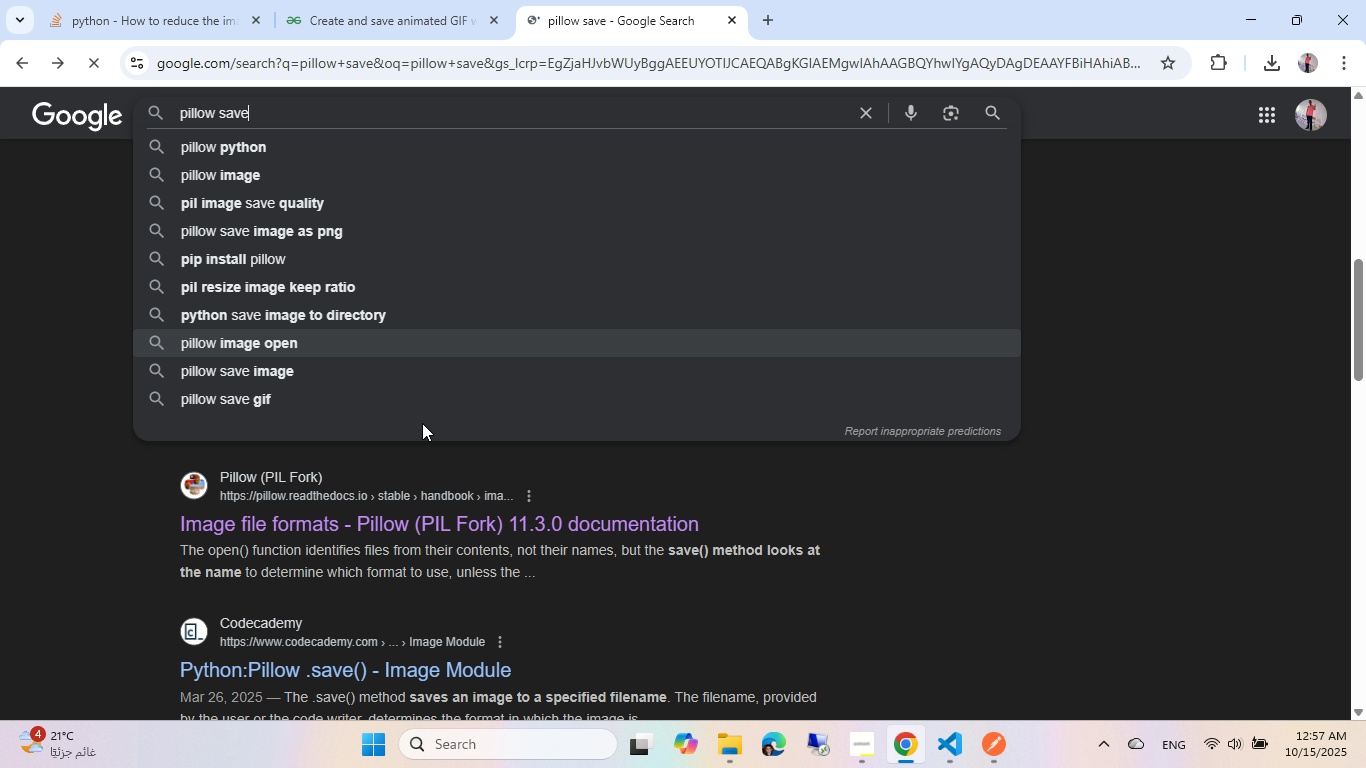 
left_click([440, 496])
 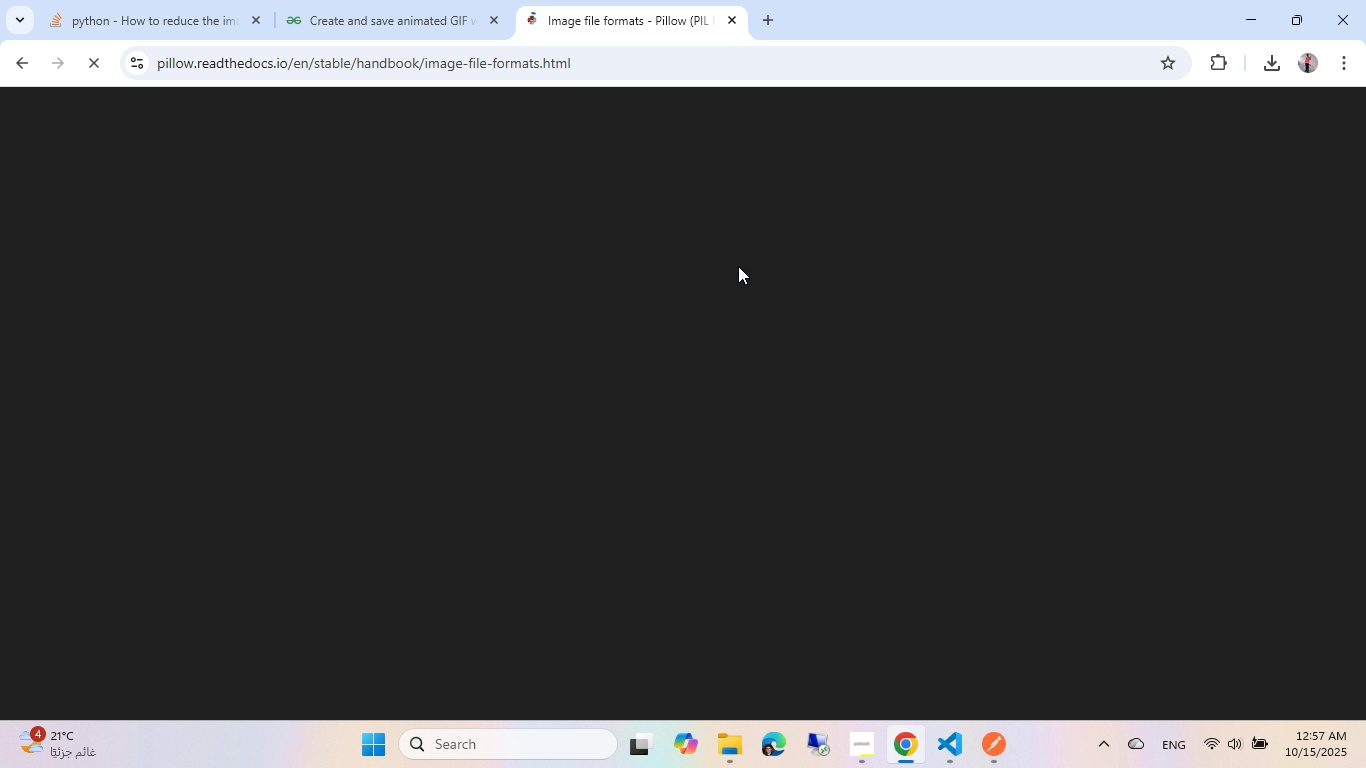 
wait(7.59)
 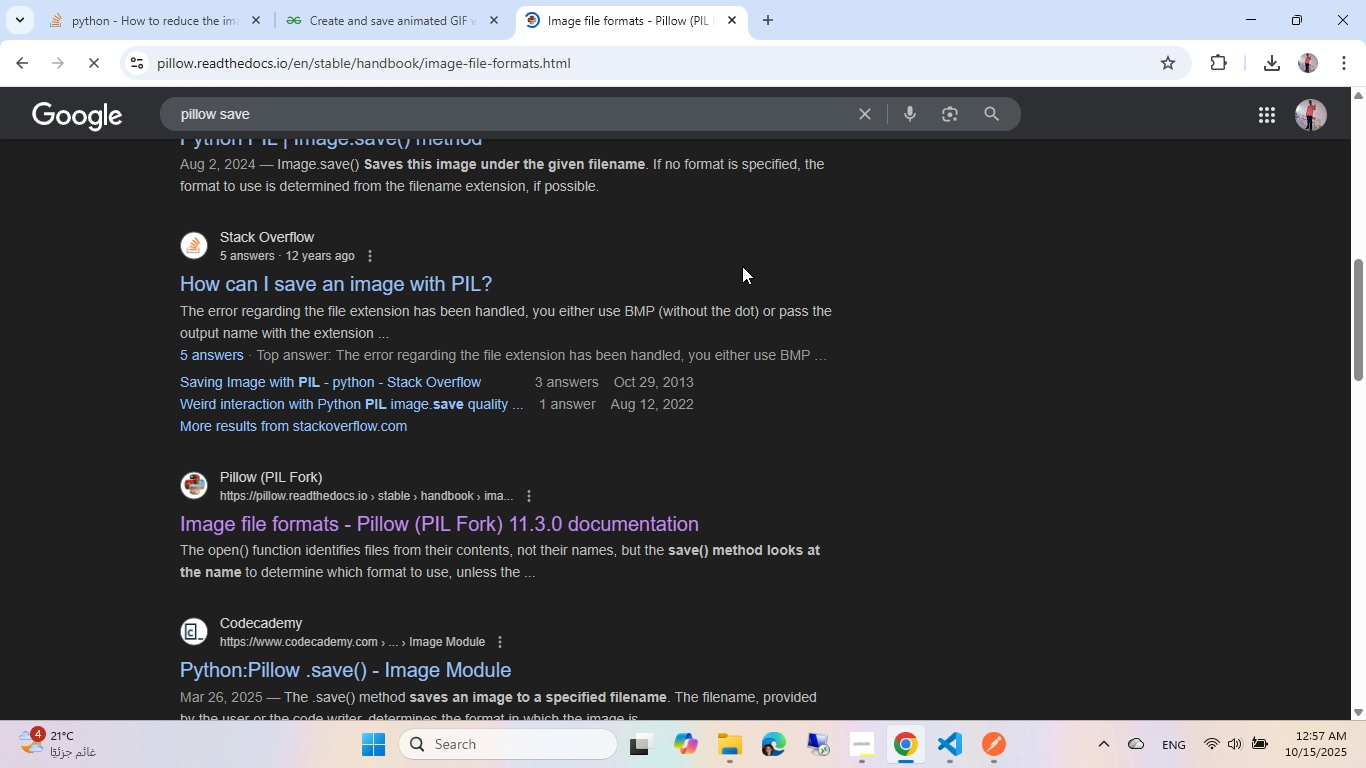 
scroll: coordinate [738, 268], scroll_direction: down, amount: 7.0
 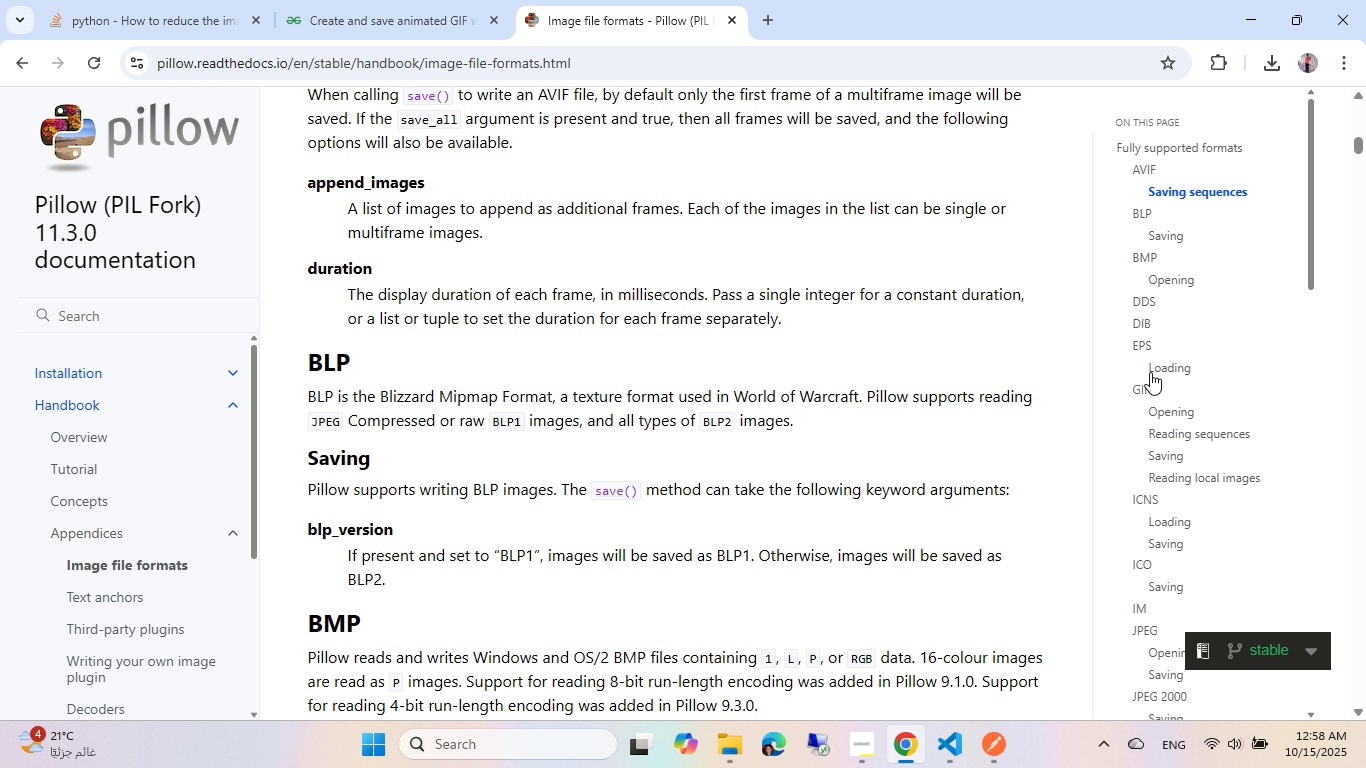 
left_click([1183, 455])
 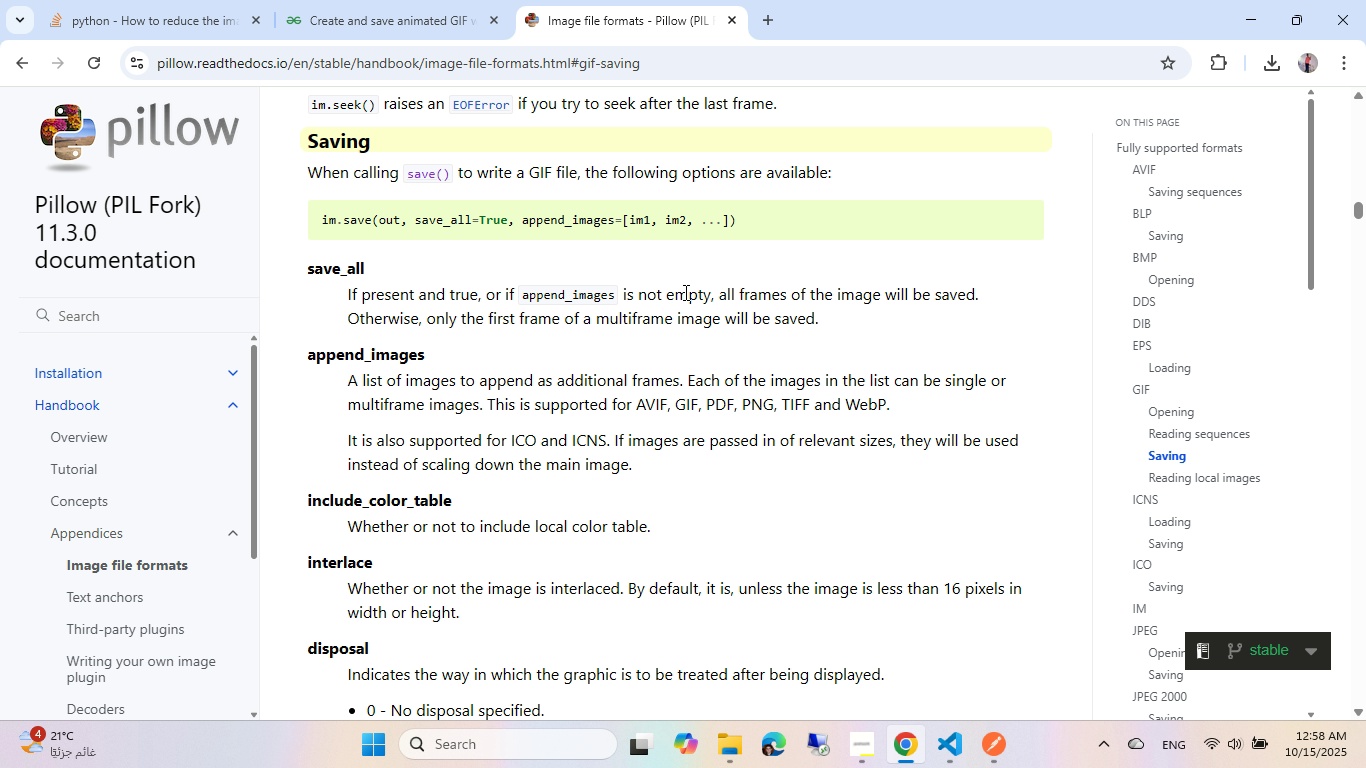 
wait(18.35)
 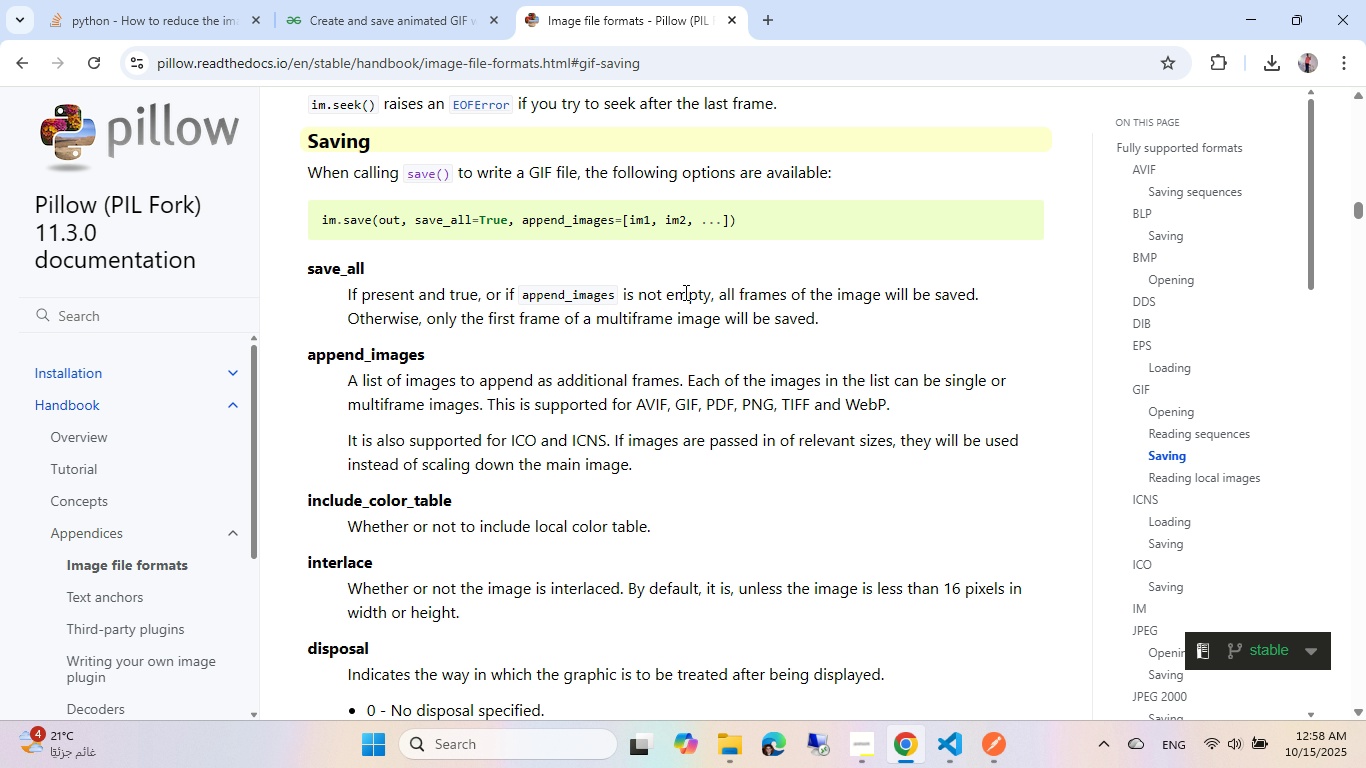 
left_click([953, 755])
 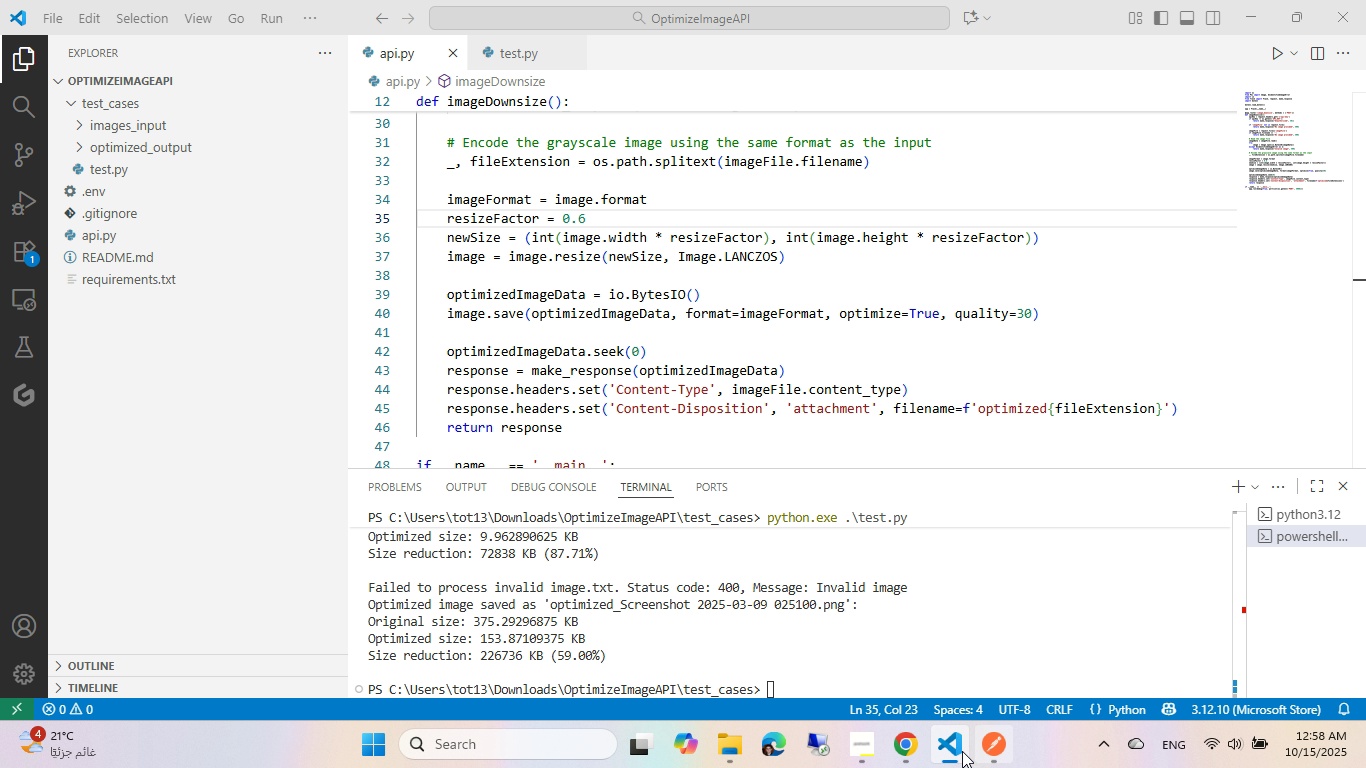 
left_click([893, 740])
 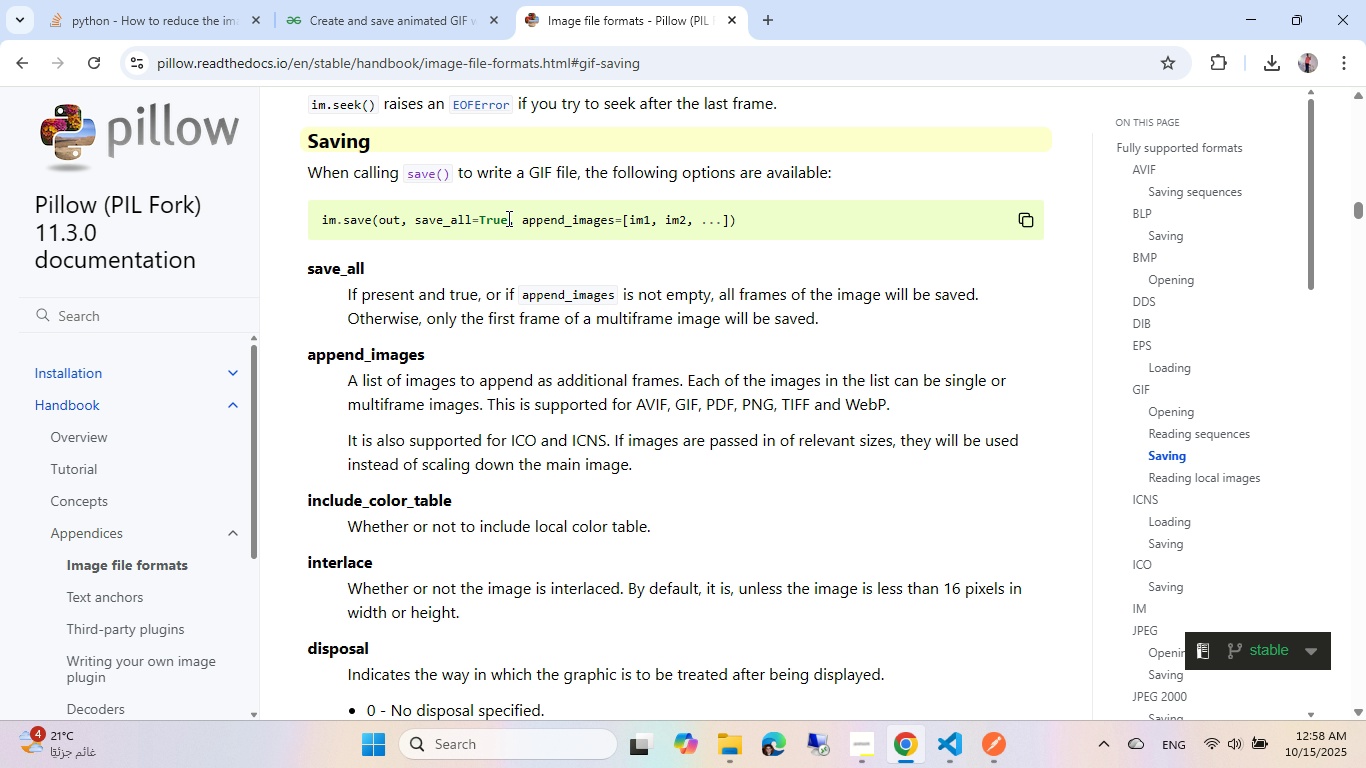 
left_click_drag(start_coordinate=[507, 218], to_coordinate=[414, 217])
 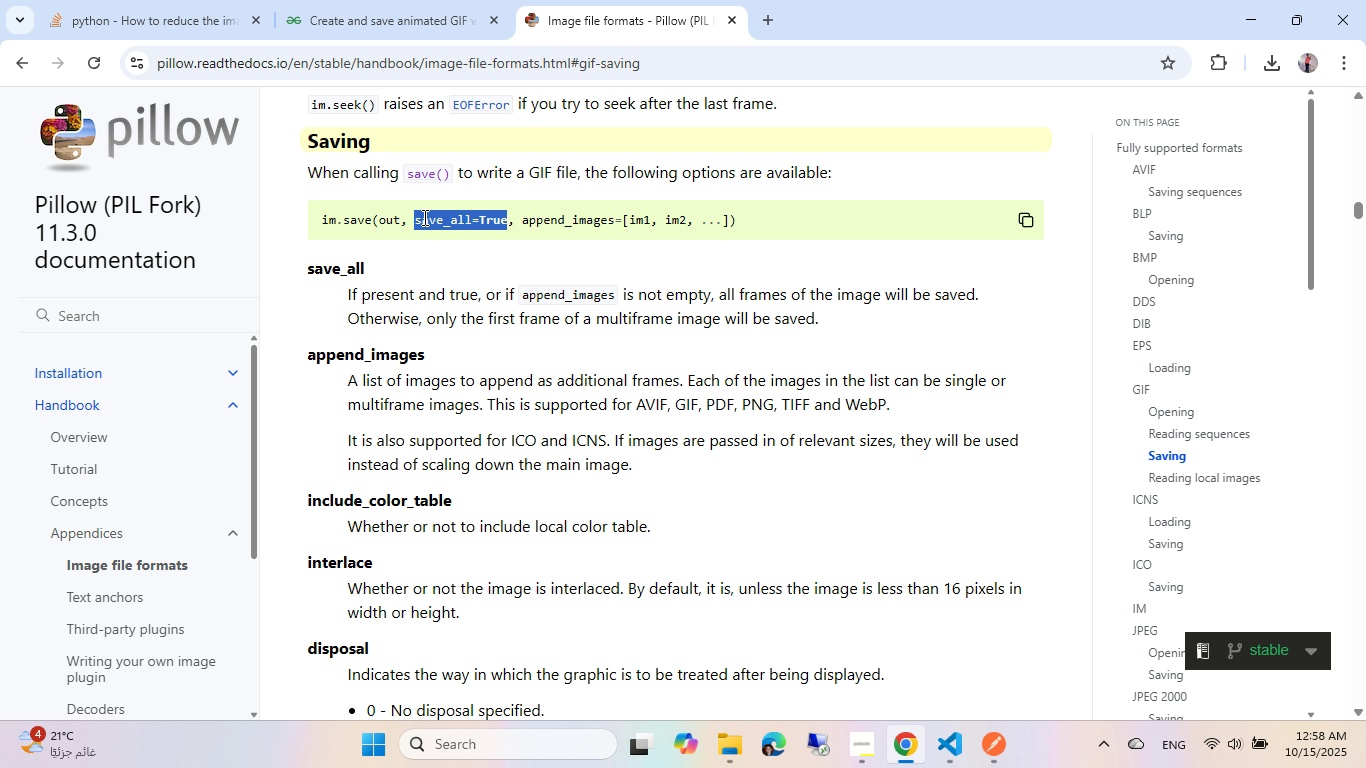 
right_click([423, 217])
 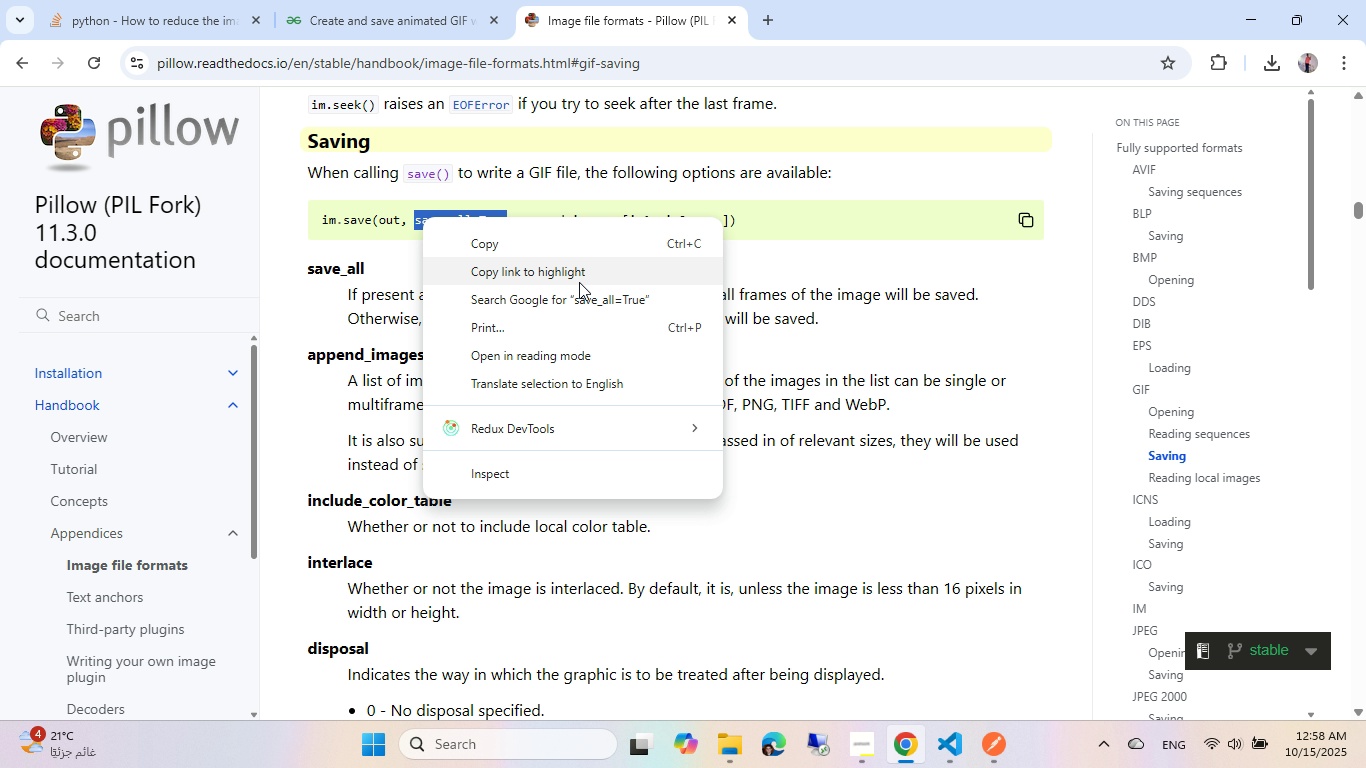 
left_click([579, 272])
 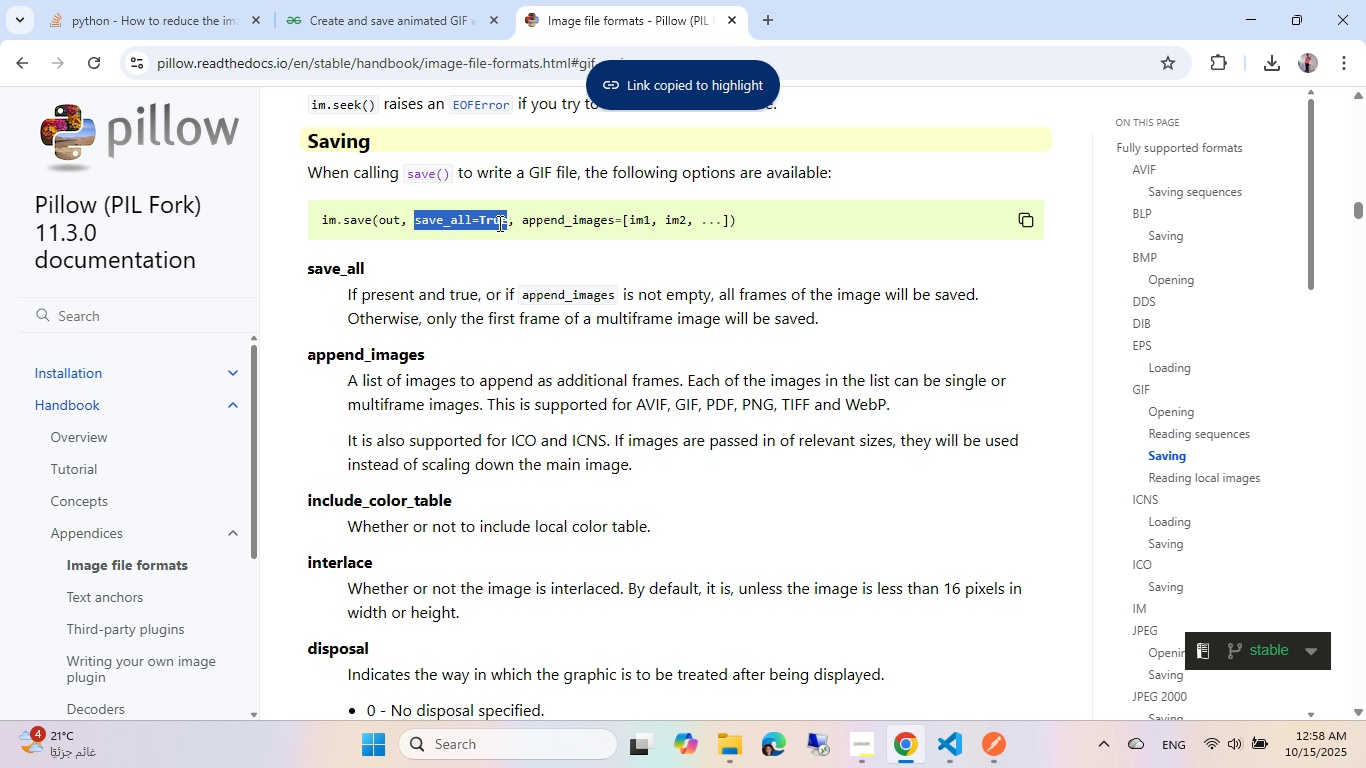 
right_click([492, 221])
 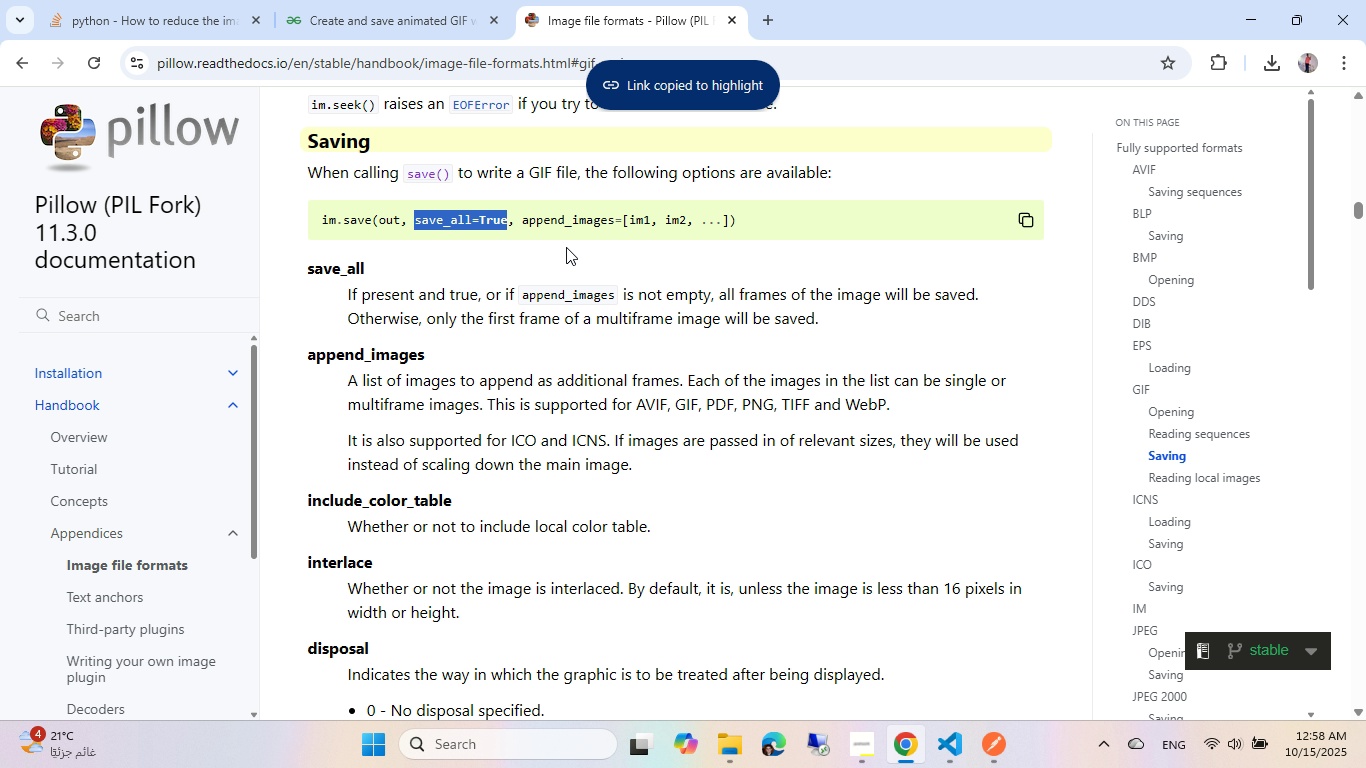 
left_click([566, 247])
 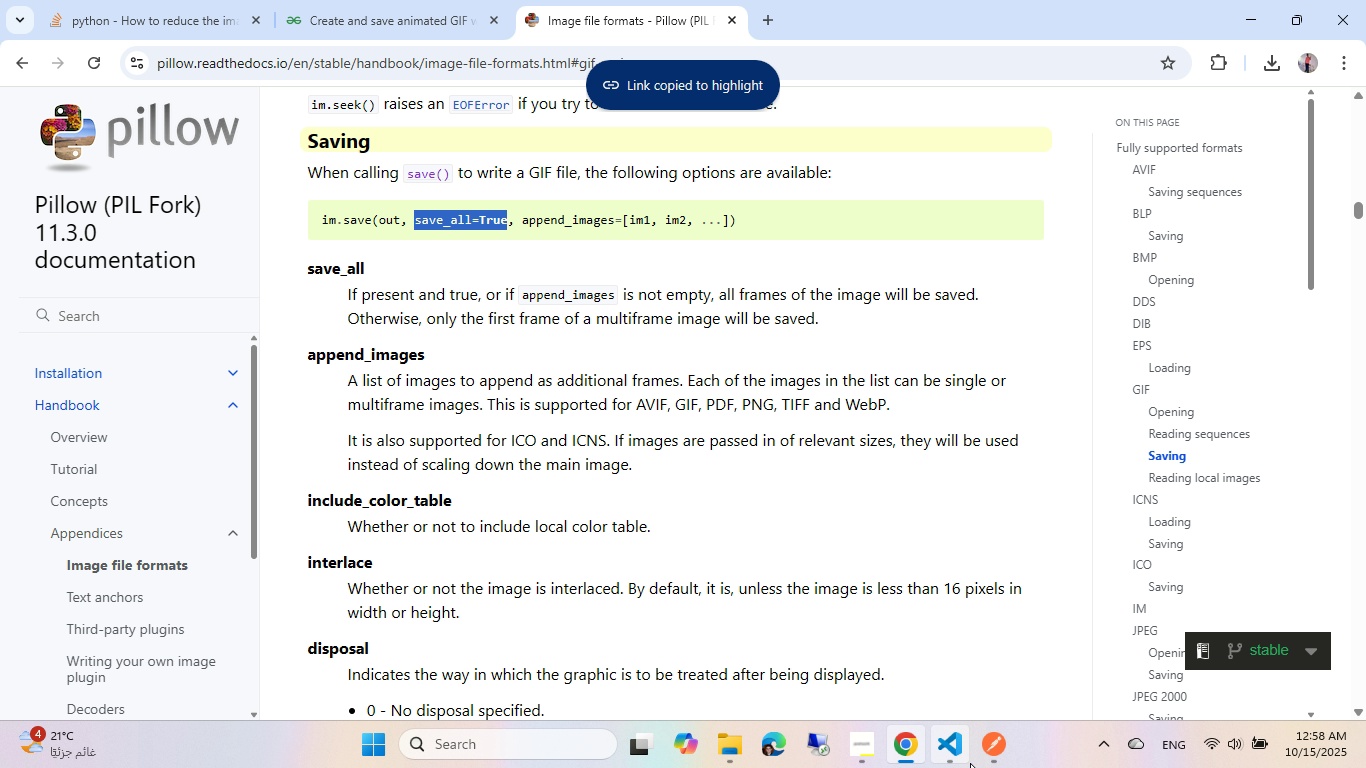 
left_click([957, 754])
 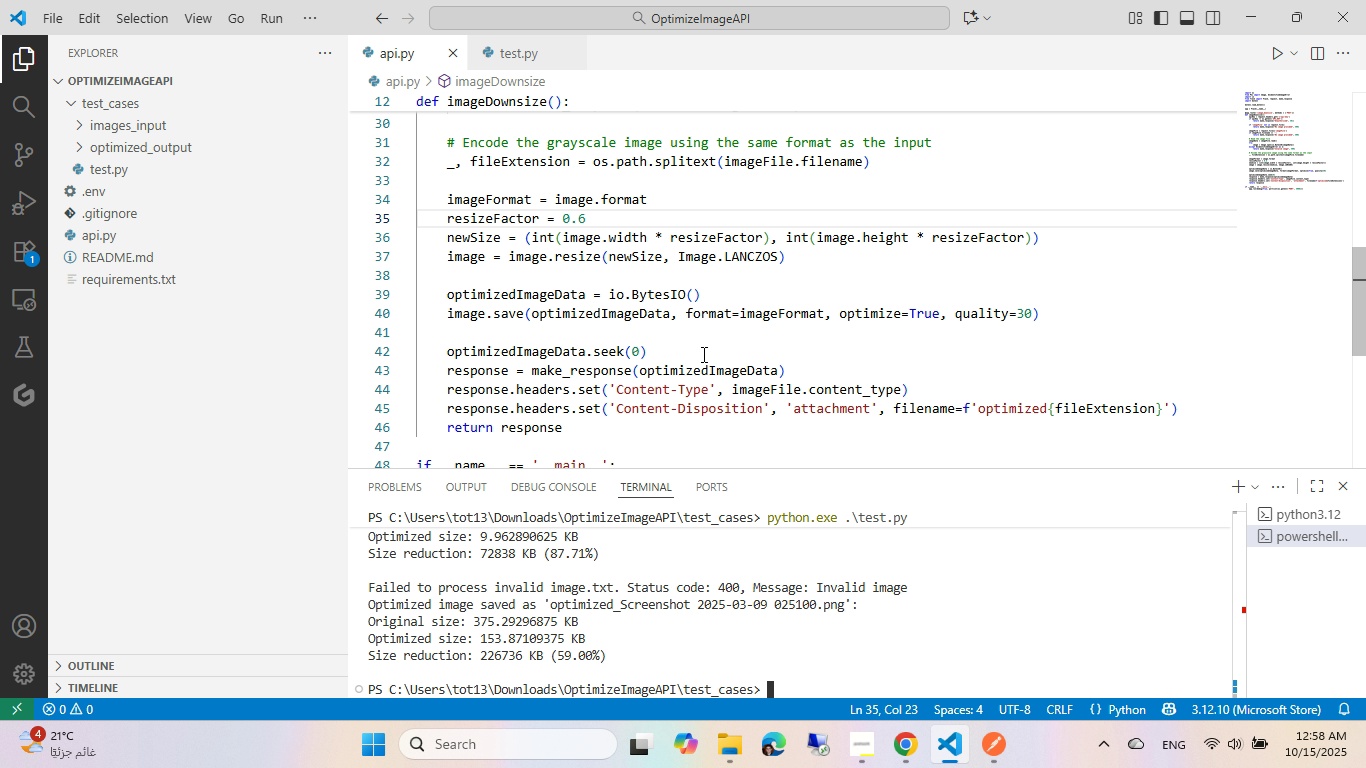 
left_click([824, 315])
 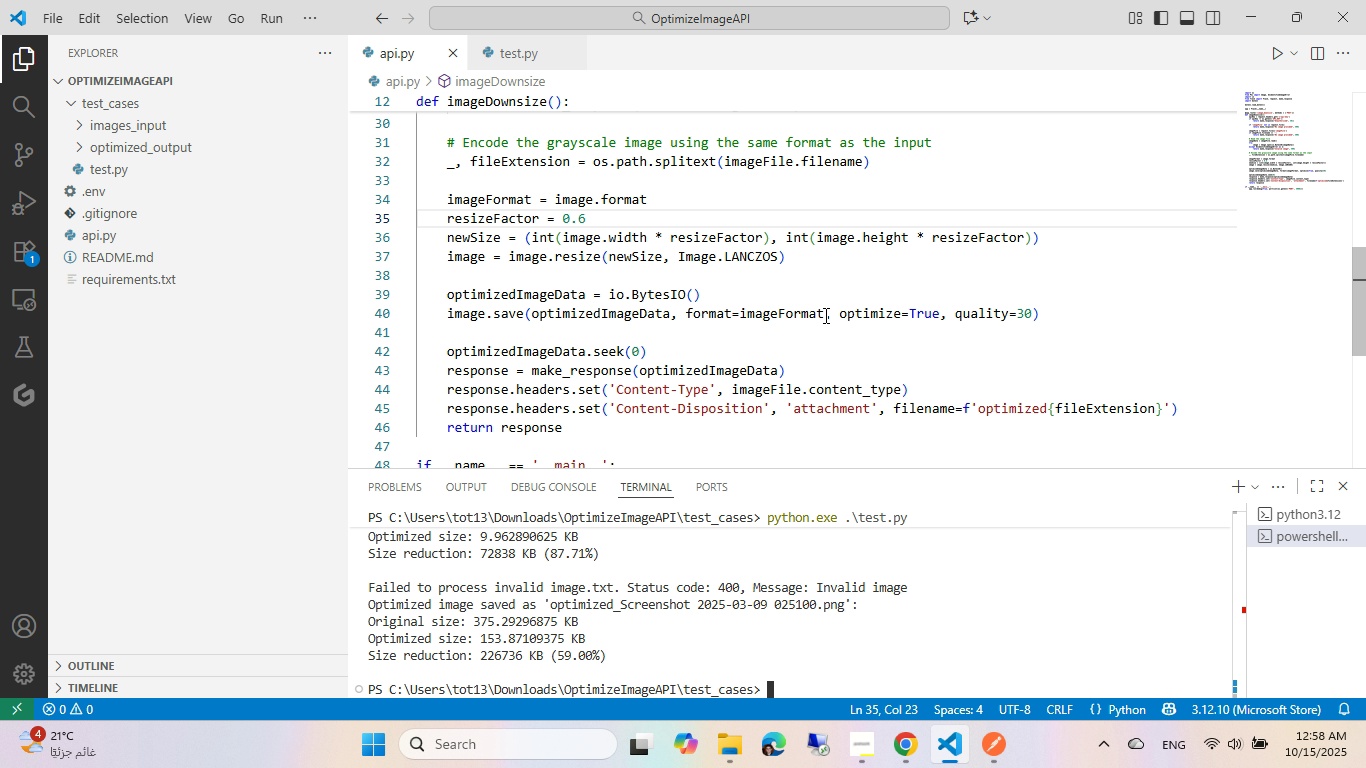 
key(Comma)
 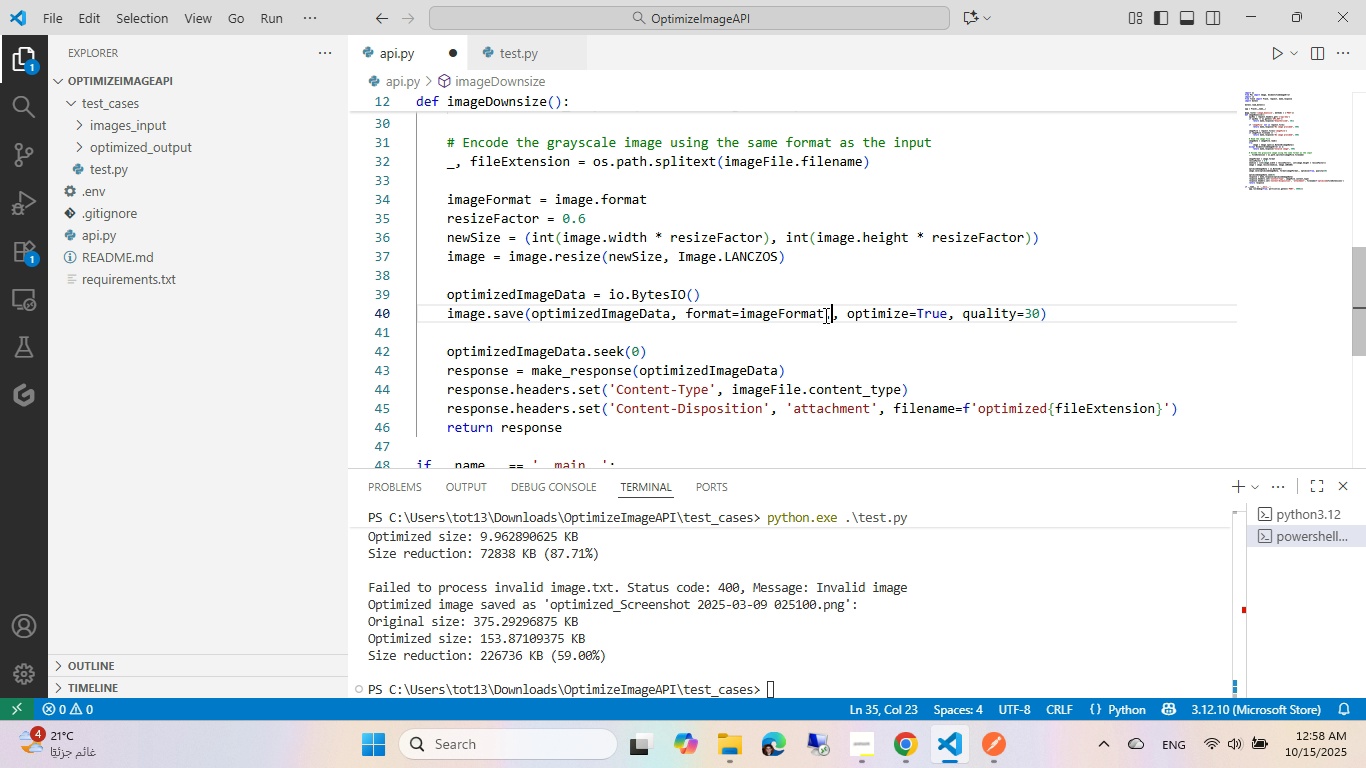 
key(Space)
 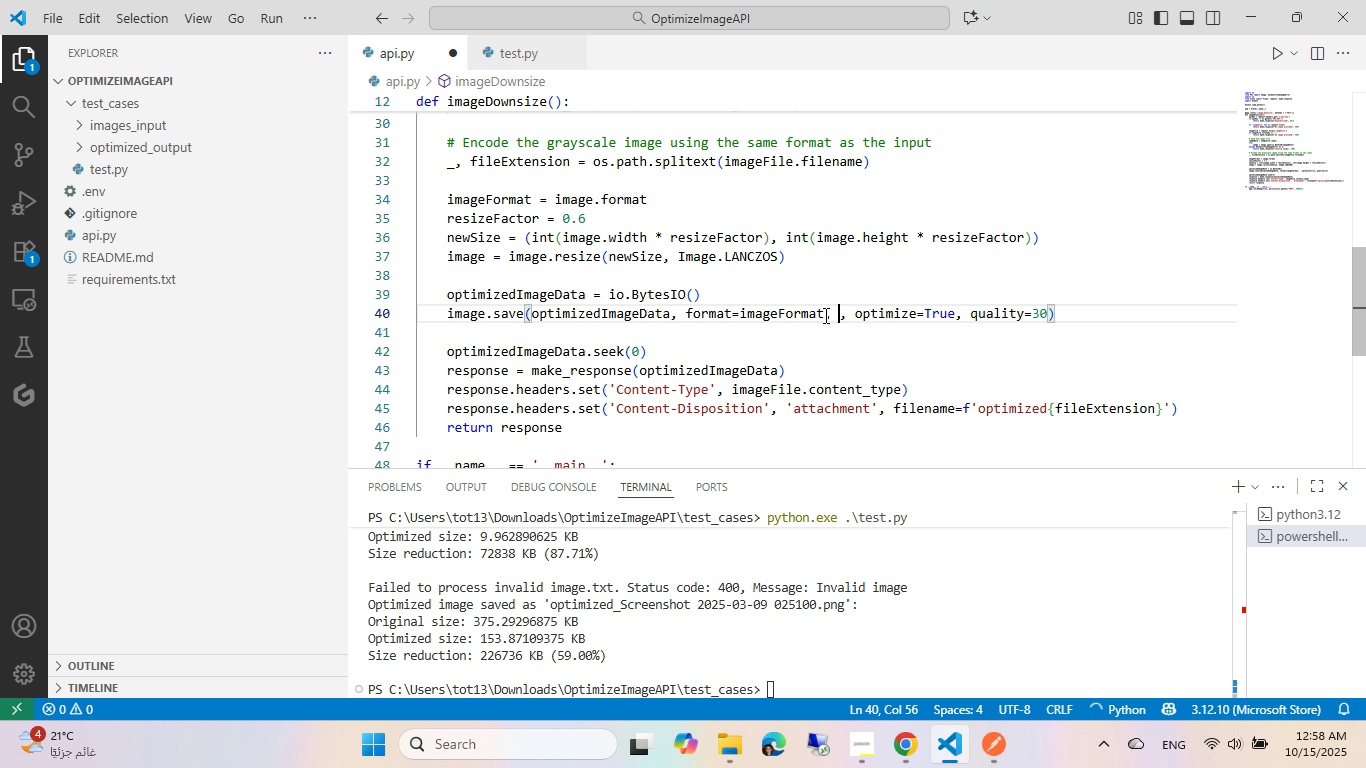 
key(Control+V)
 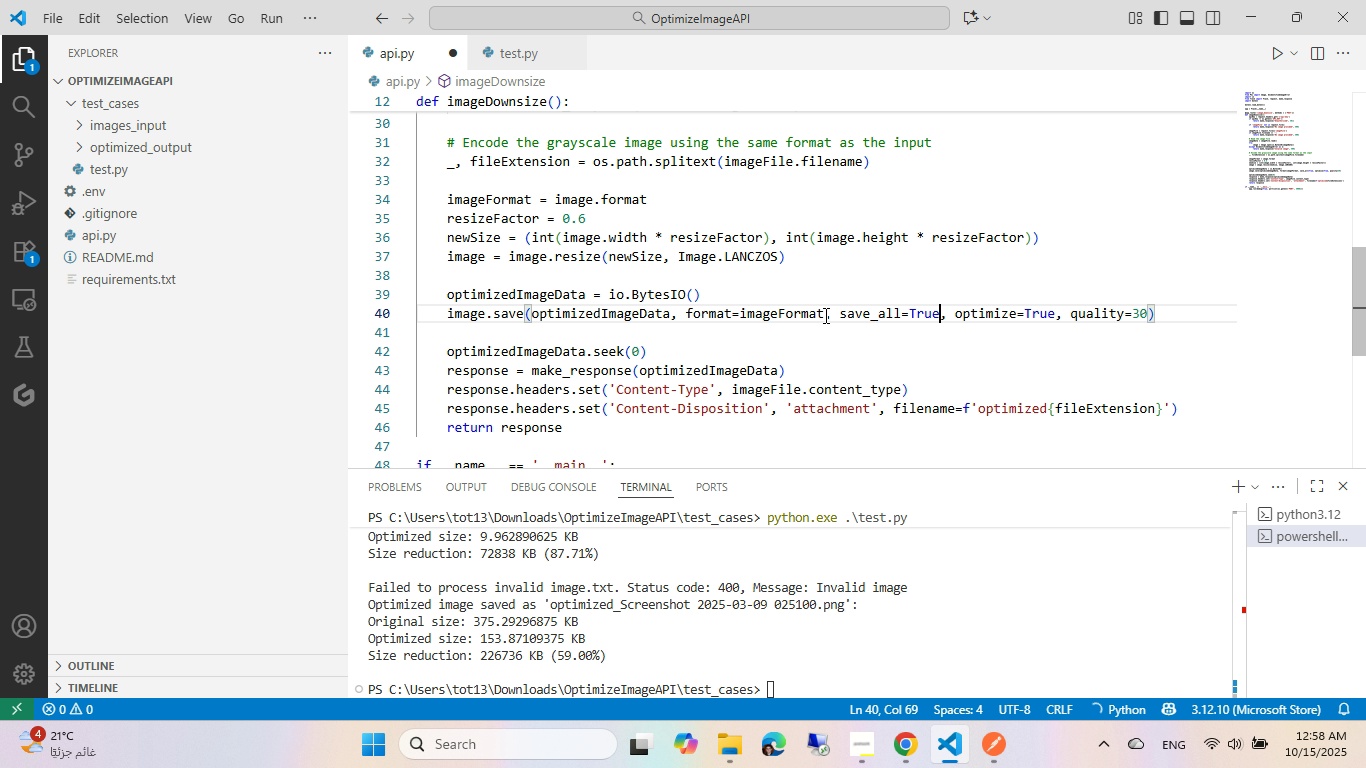 
key(Control+ControlLeft)
 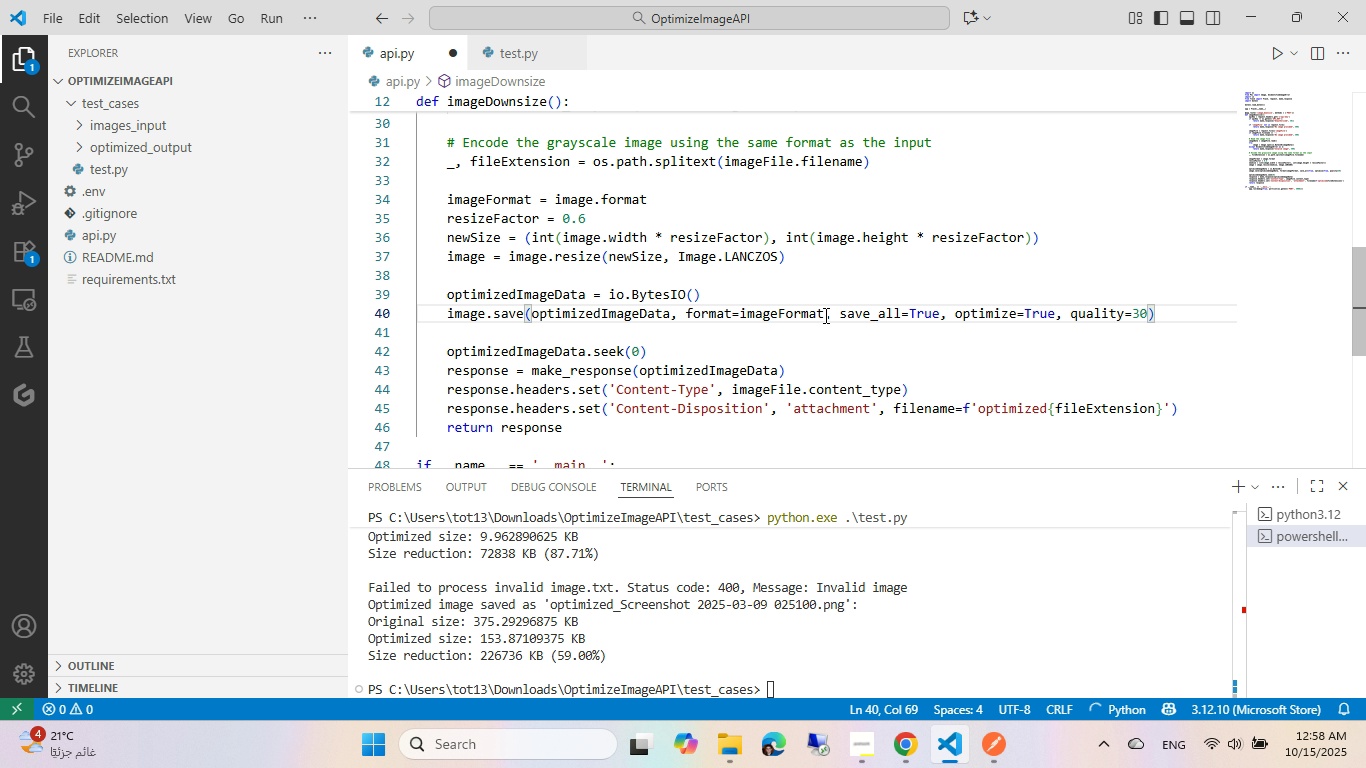 
key(Control+S)
 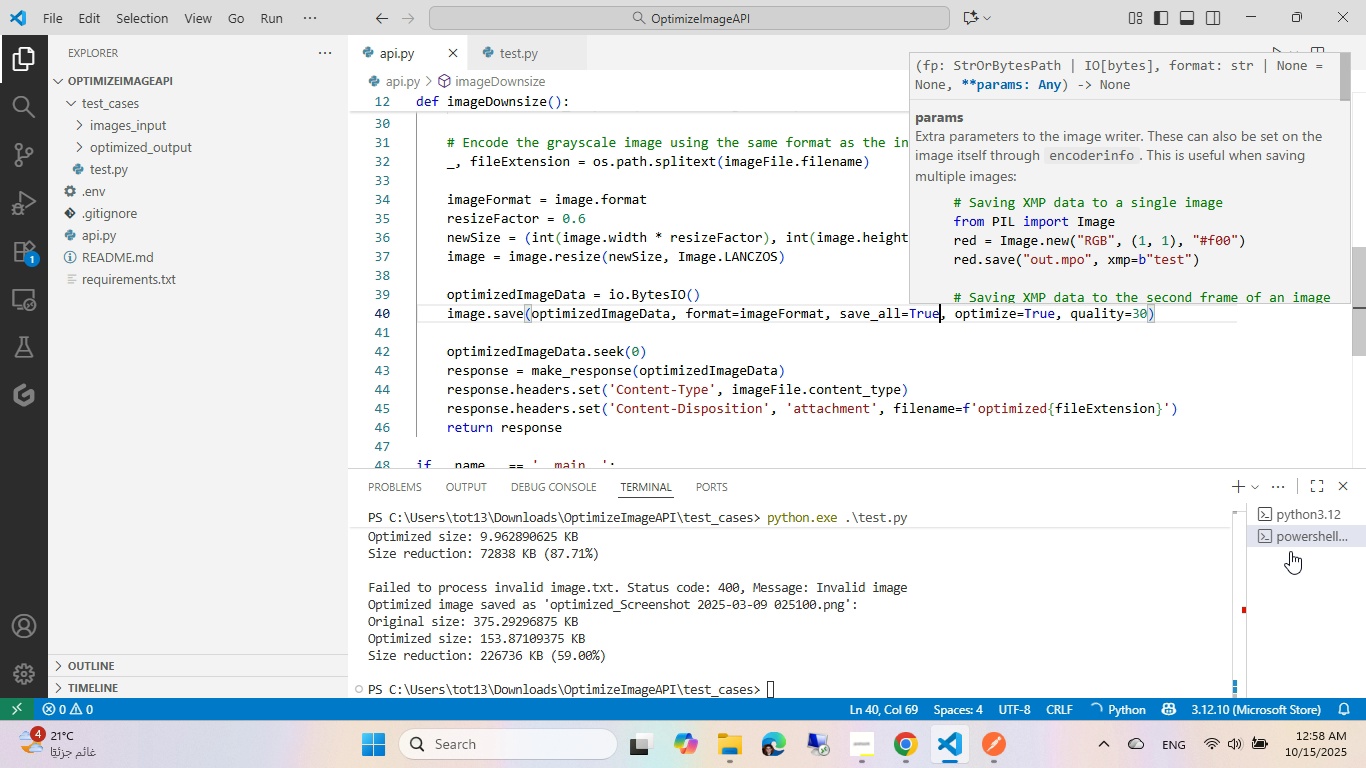 
left_click([1289, 516])
 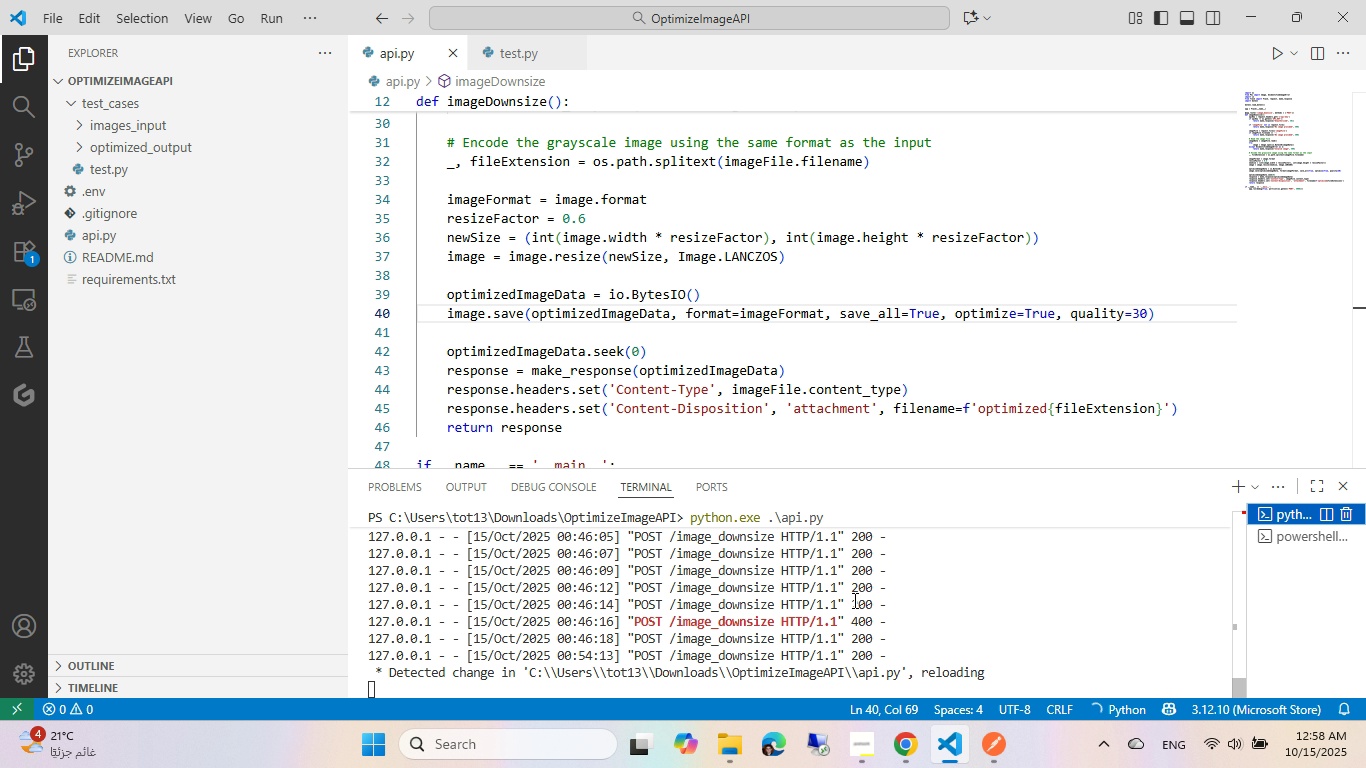 
scroll: coordinate [853, 600], scroll_direction: down, amount: 4.0
 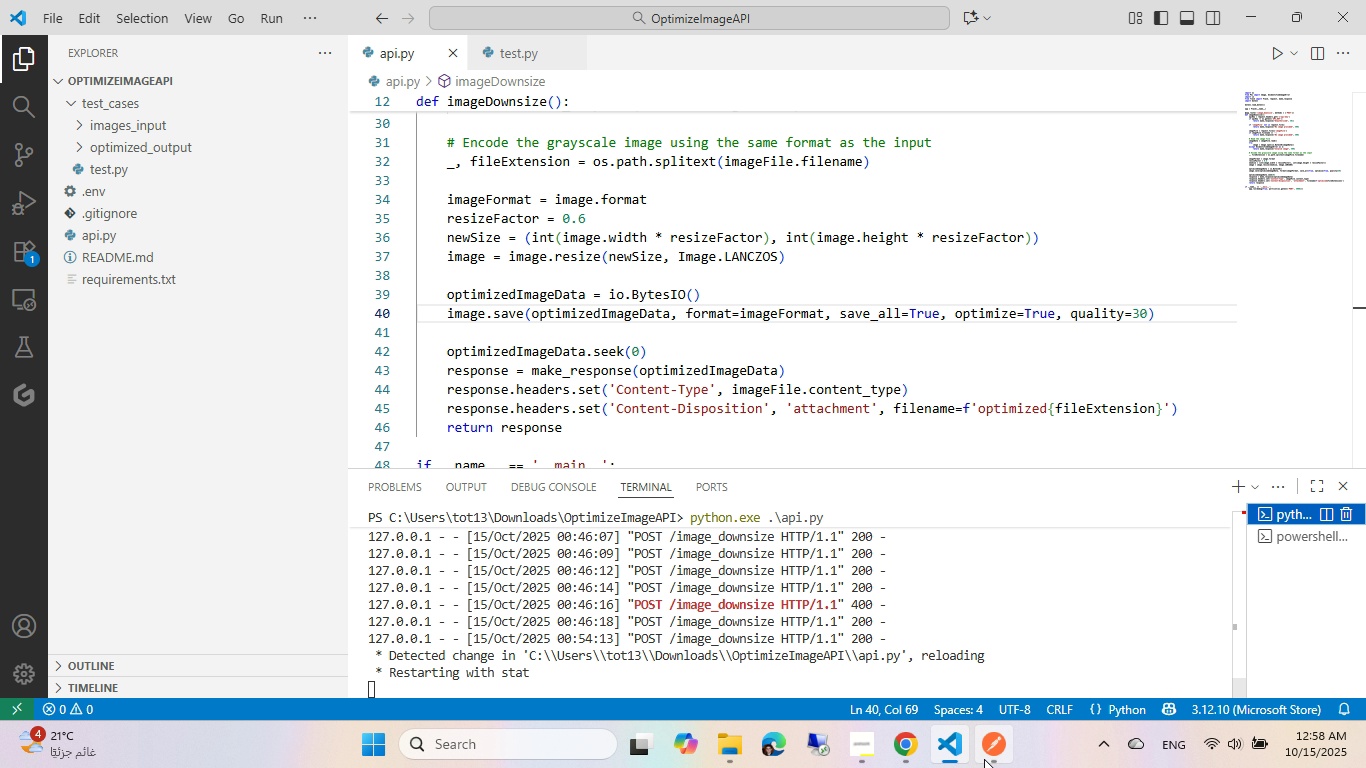 
left_click([984, 759])
 